 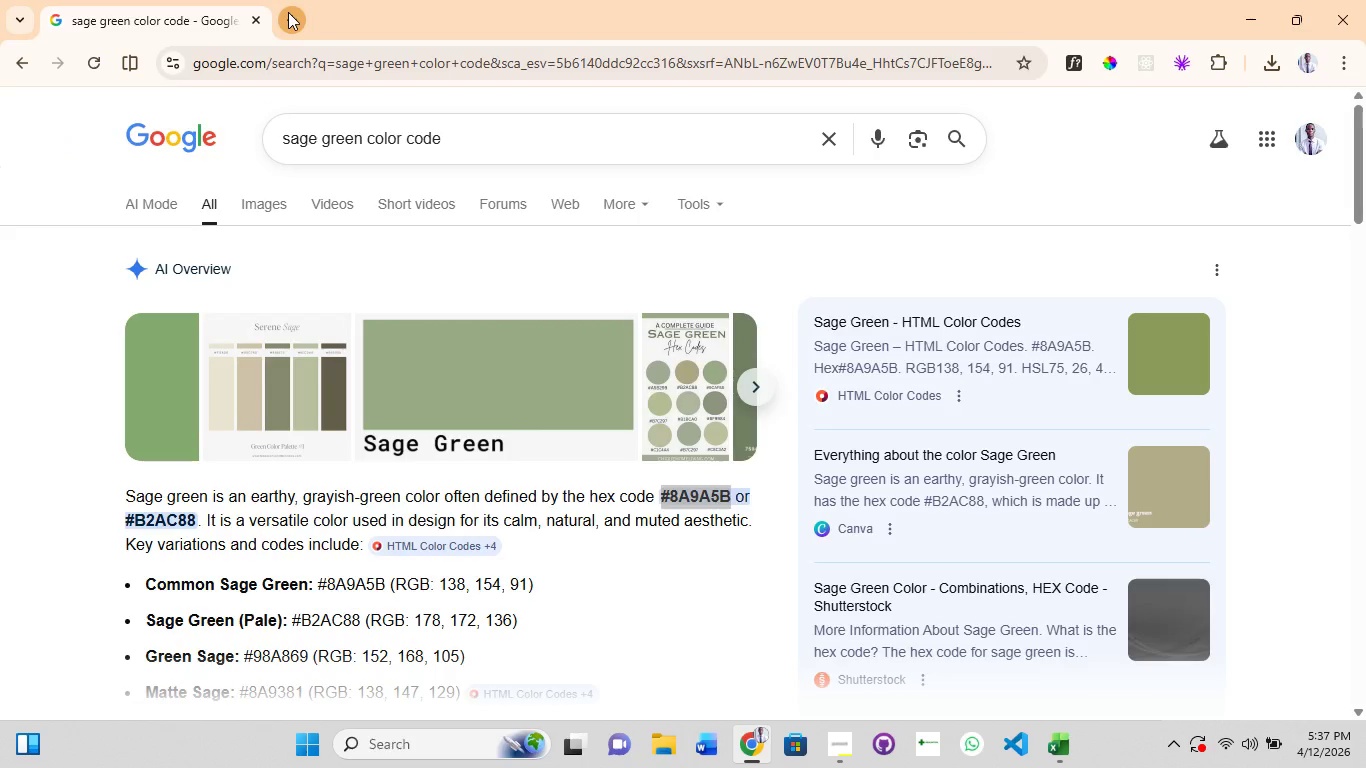 
key(Control+V)
 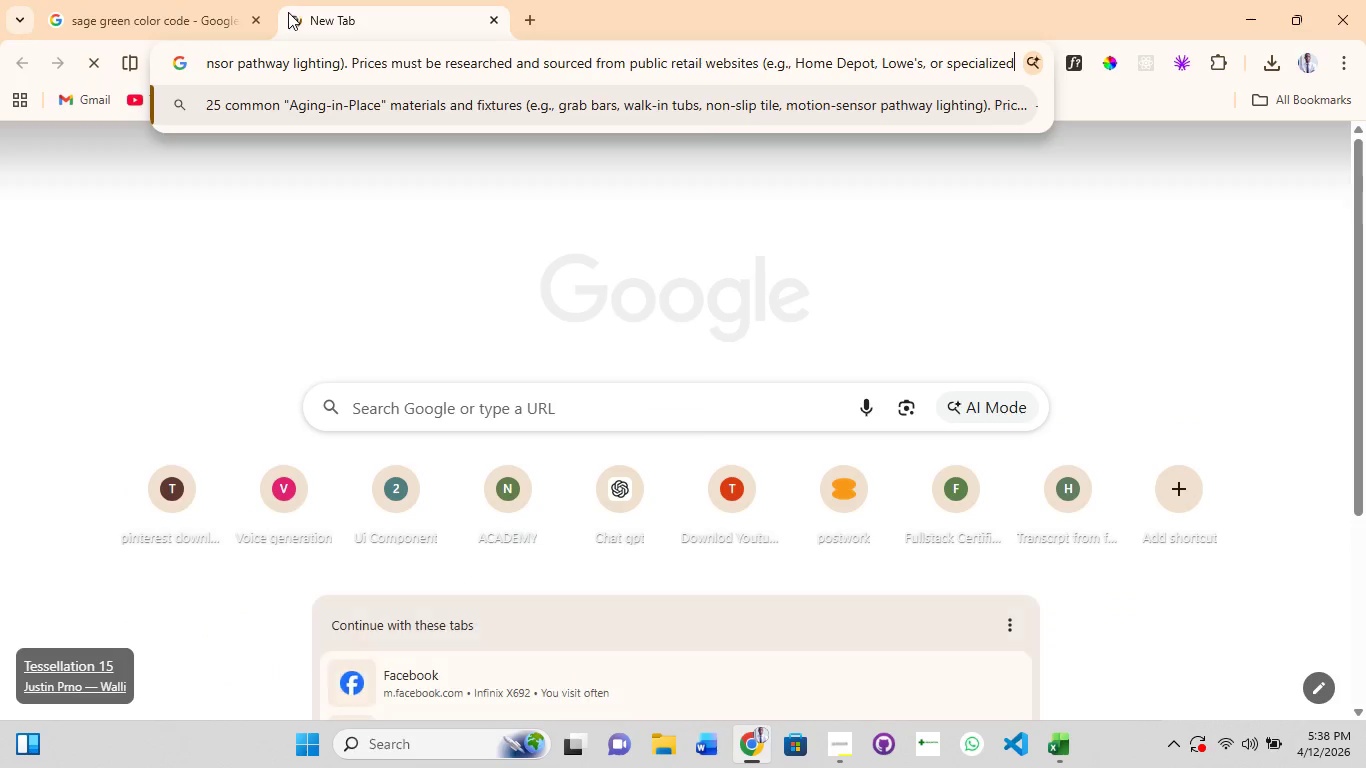 
key(Enter)
 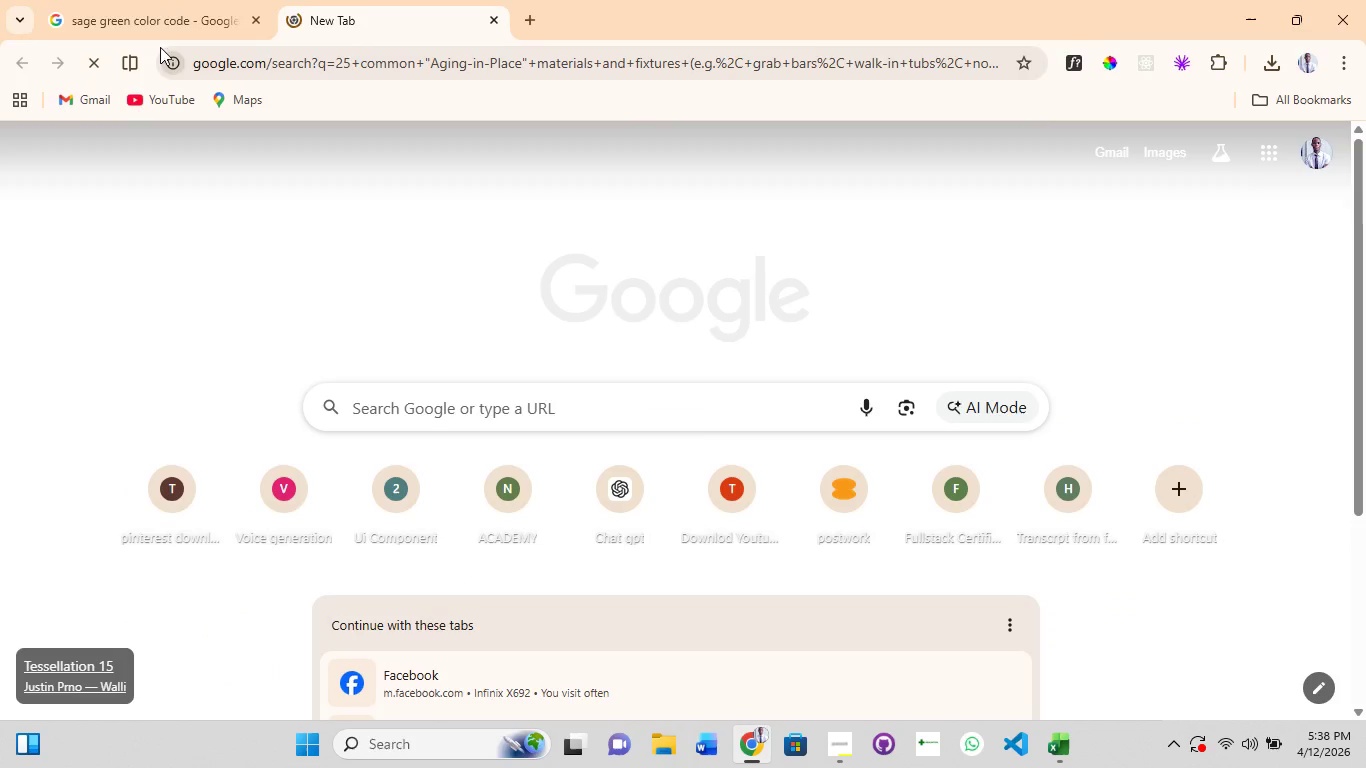 
left_click([127, 23])
 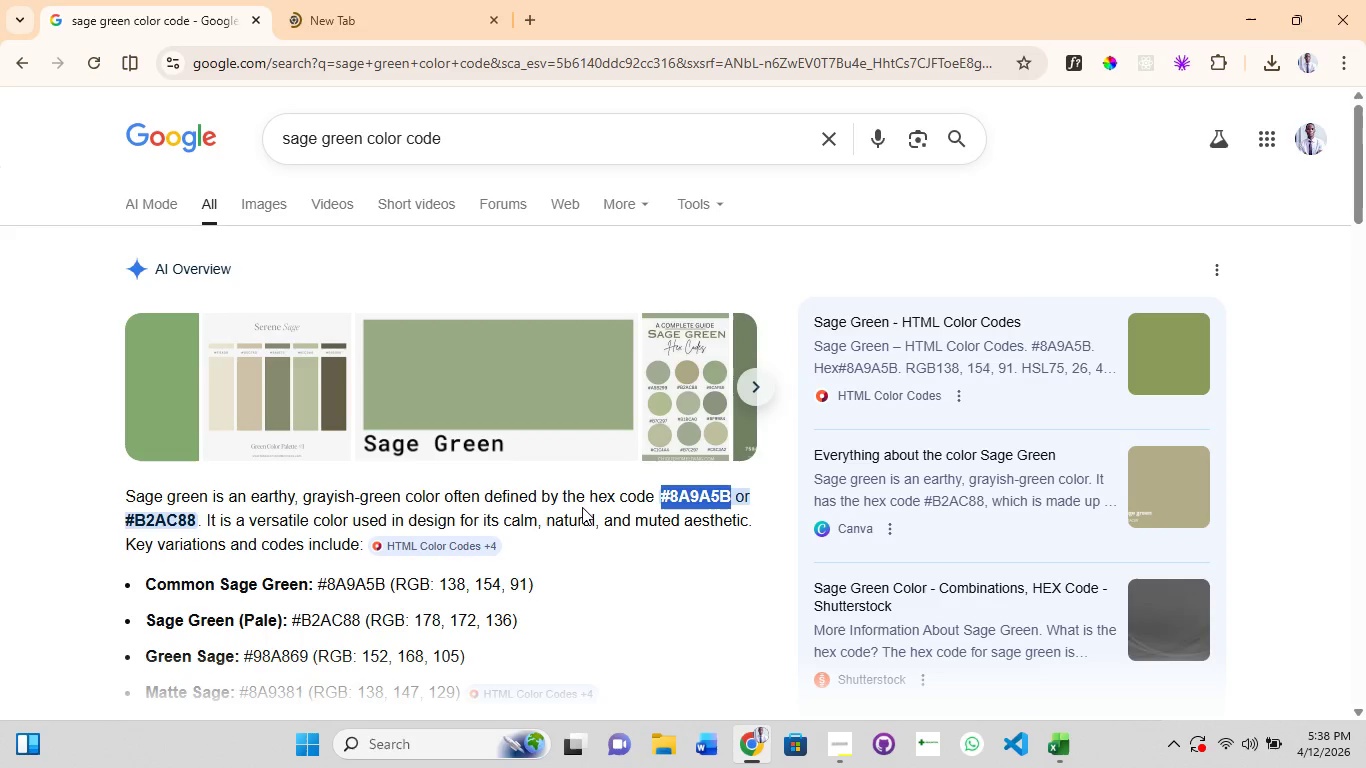 
left_click([659, 503])
 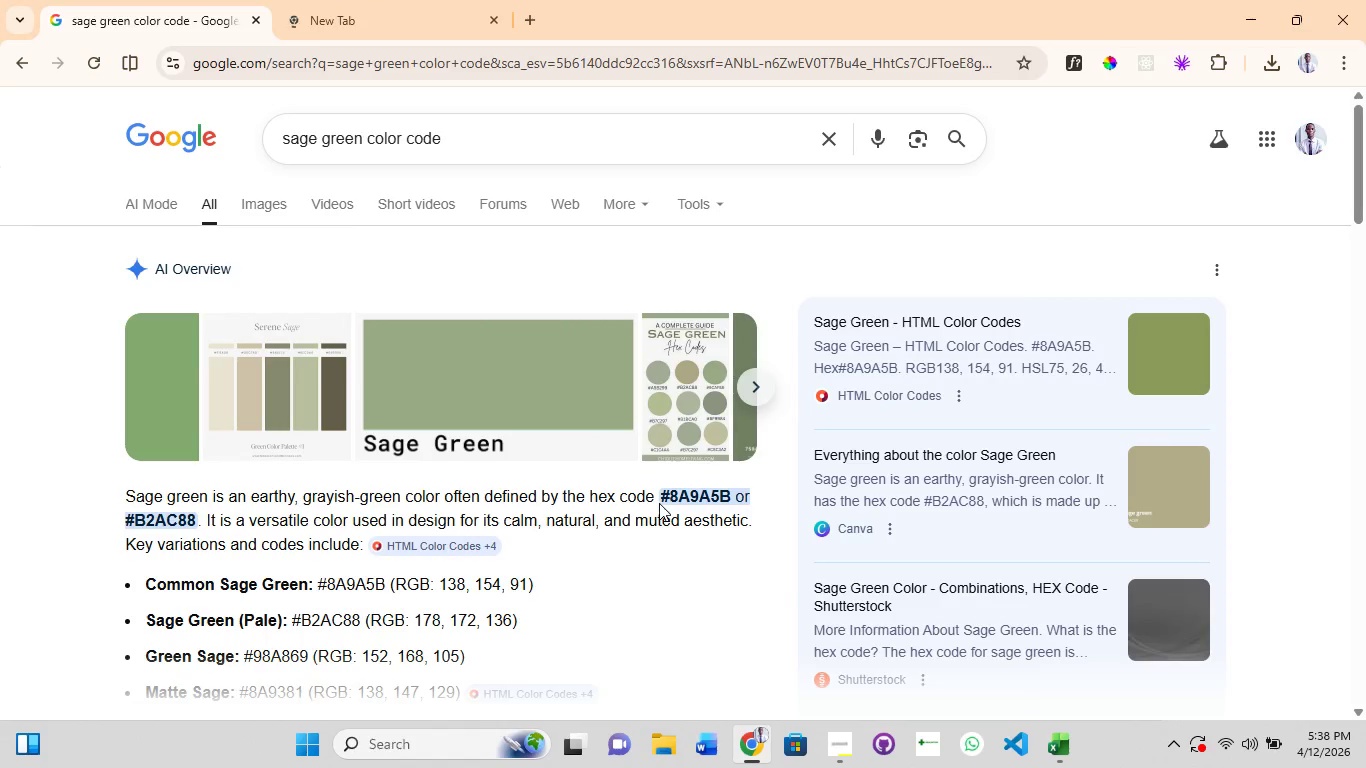 
left_click_drag(start_coordinate=[659, 503], to_coordinate=[726, 499])
 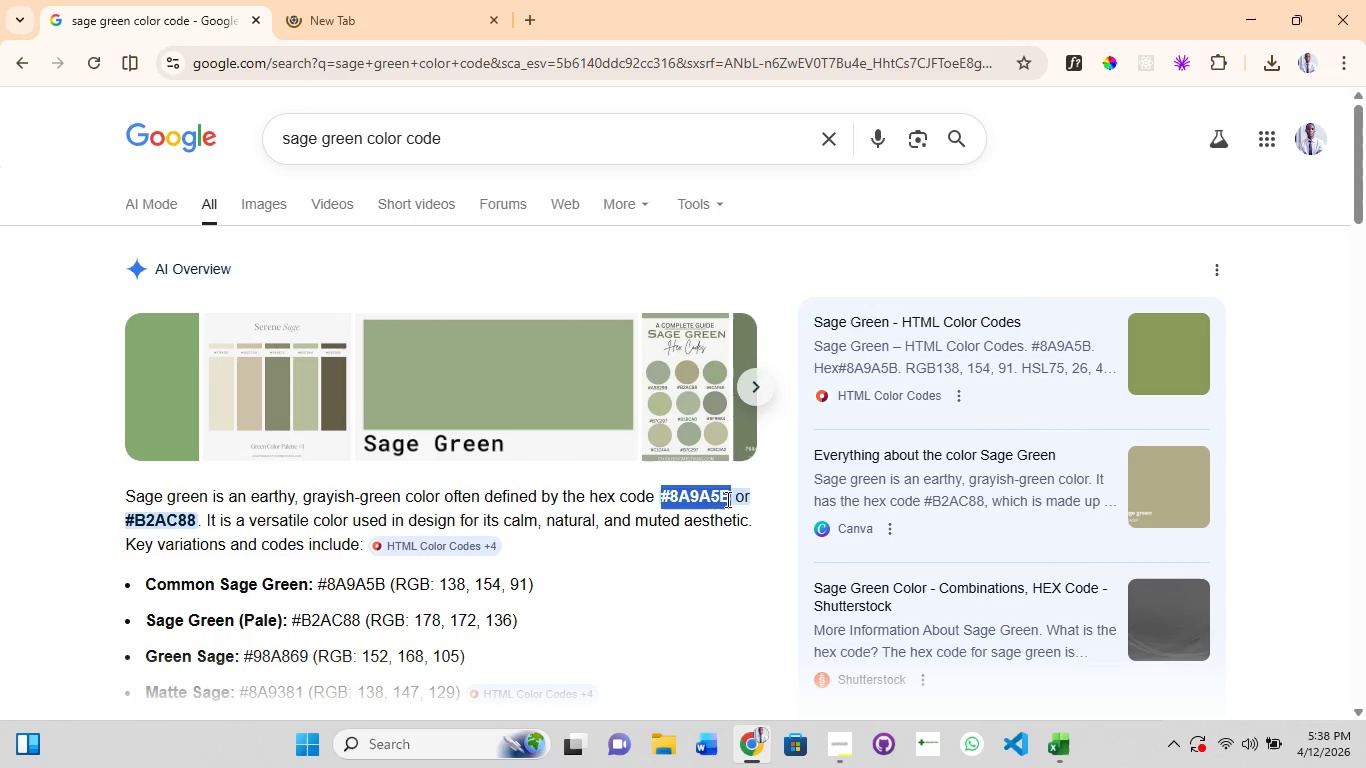 
hold_key(key=ControlLeft, duration=0.72)
 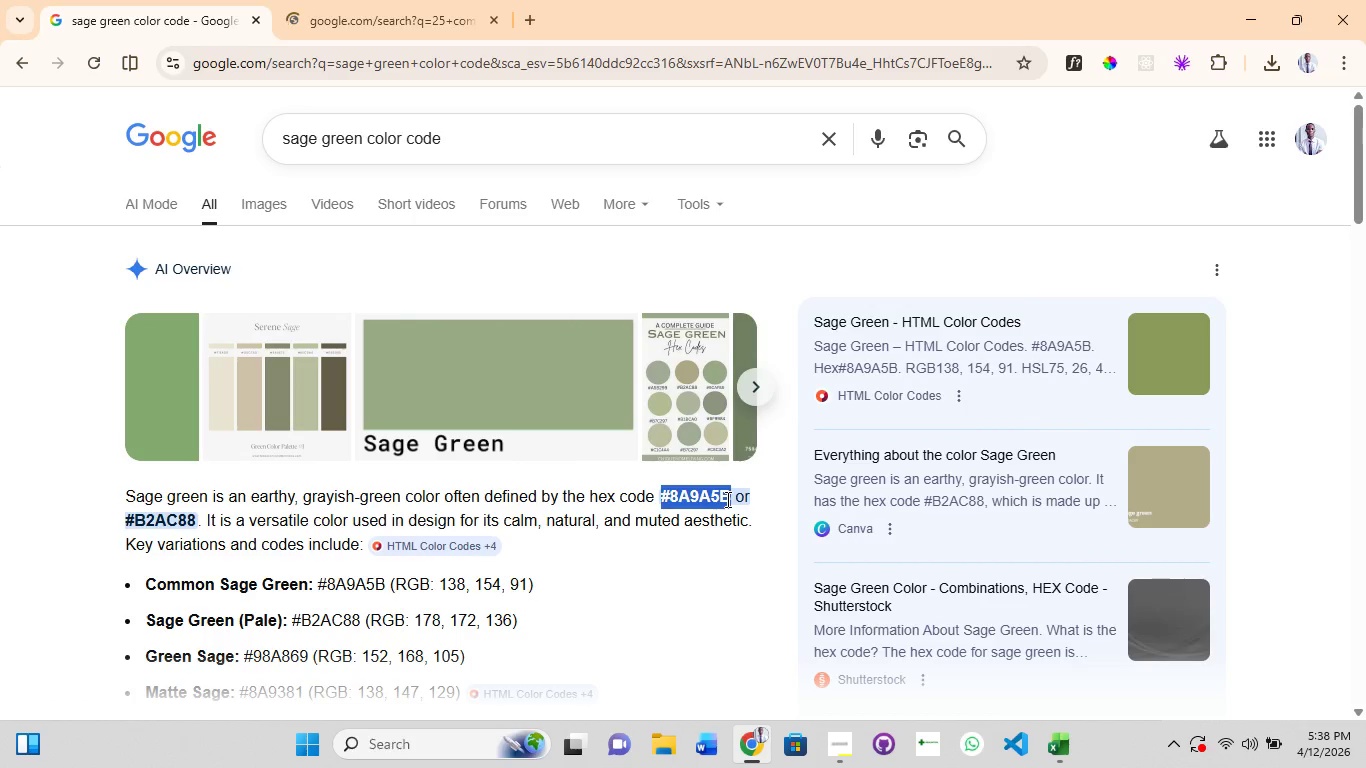 
key(C)
 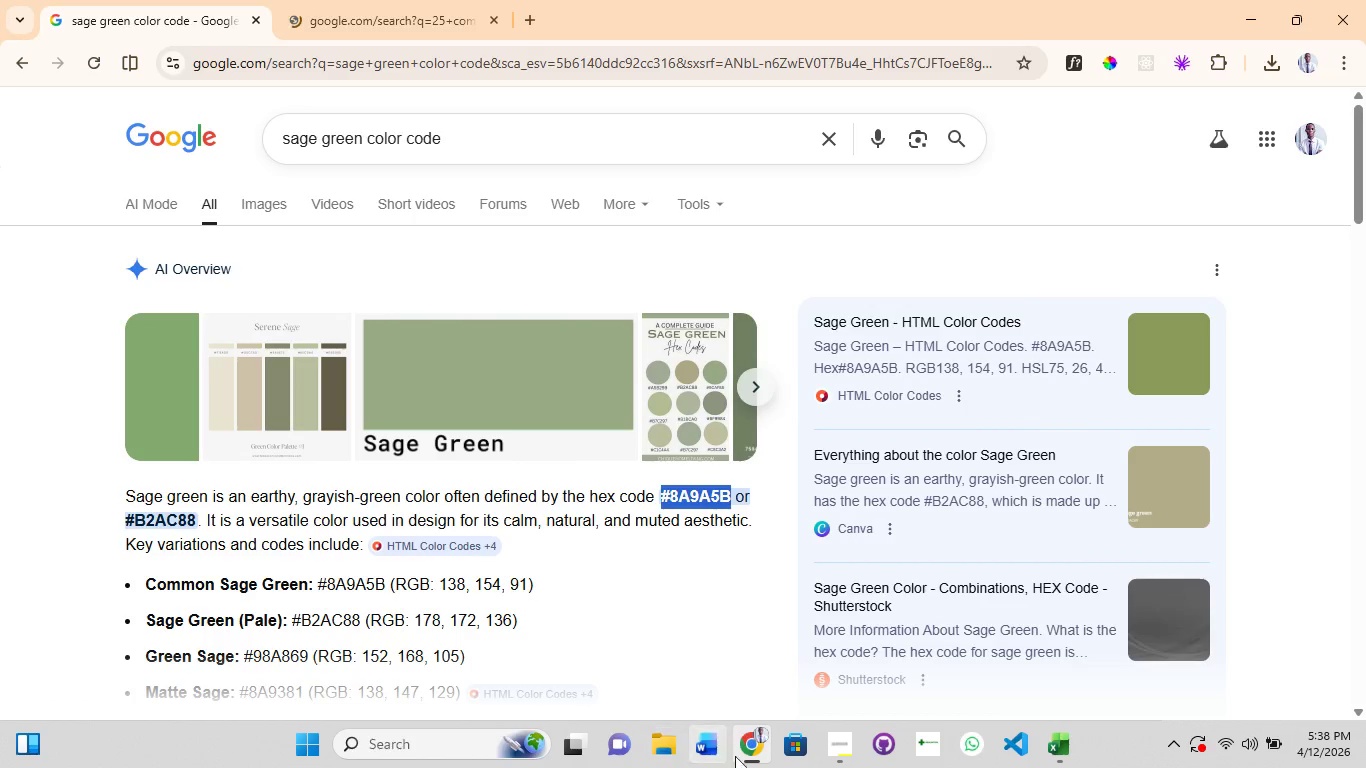 
left_click_drag(start_coordinate=[337, 9], to_coordinate=[344, 9])
 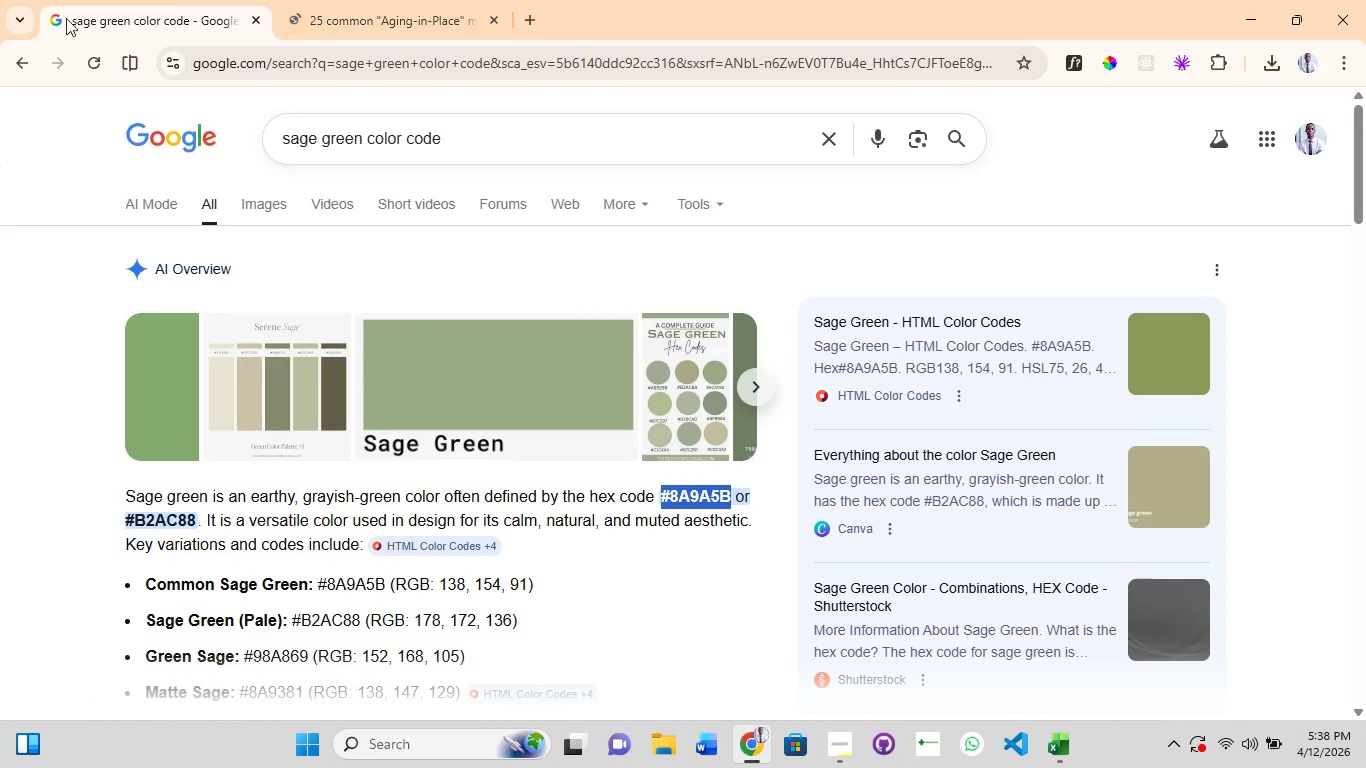 
mouse_move([245, 48])
 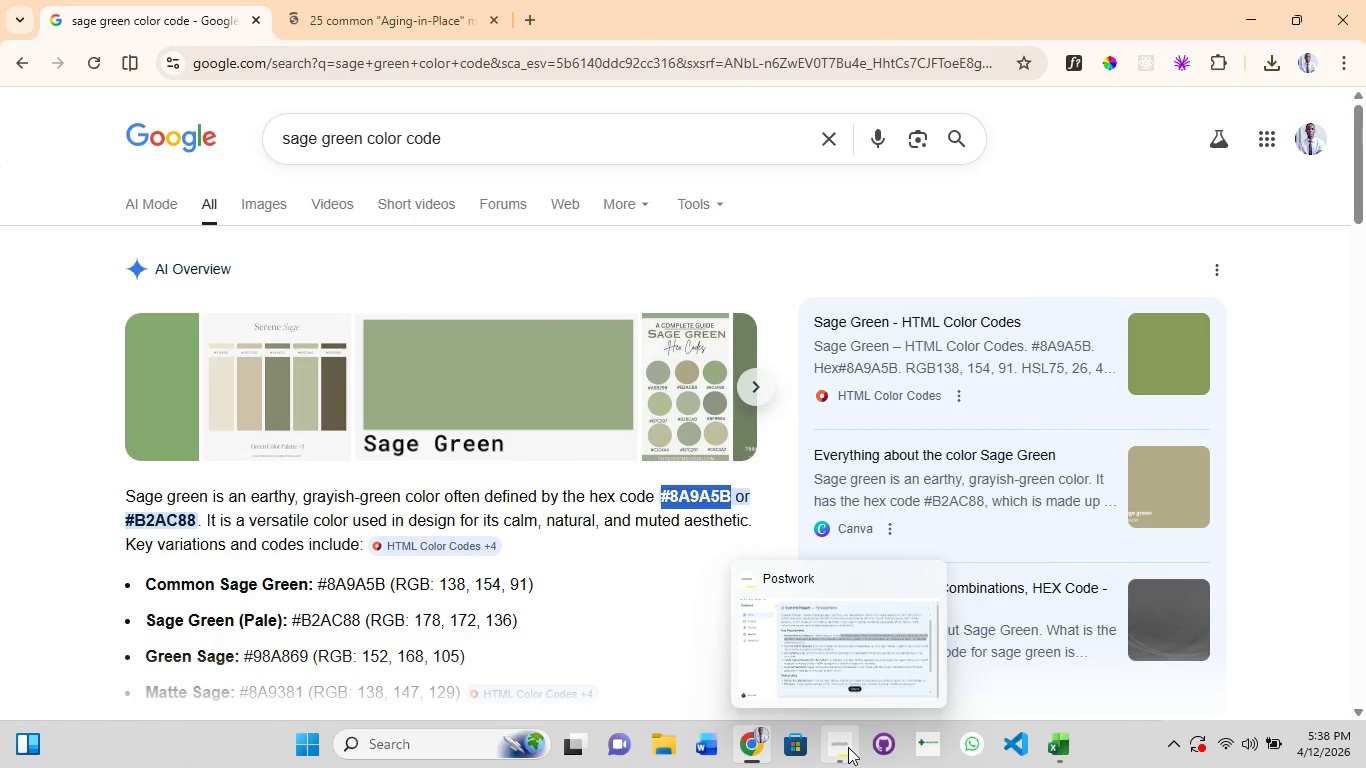 
wait(32.23)
 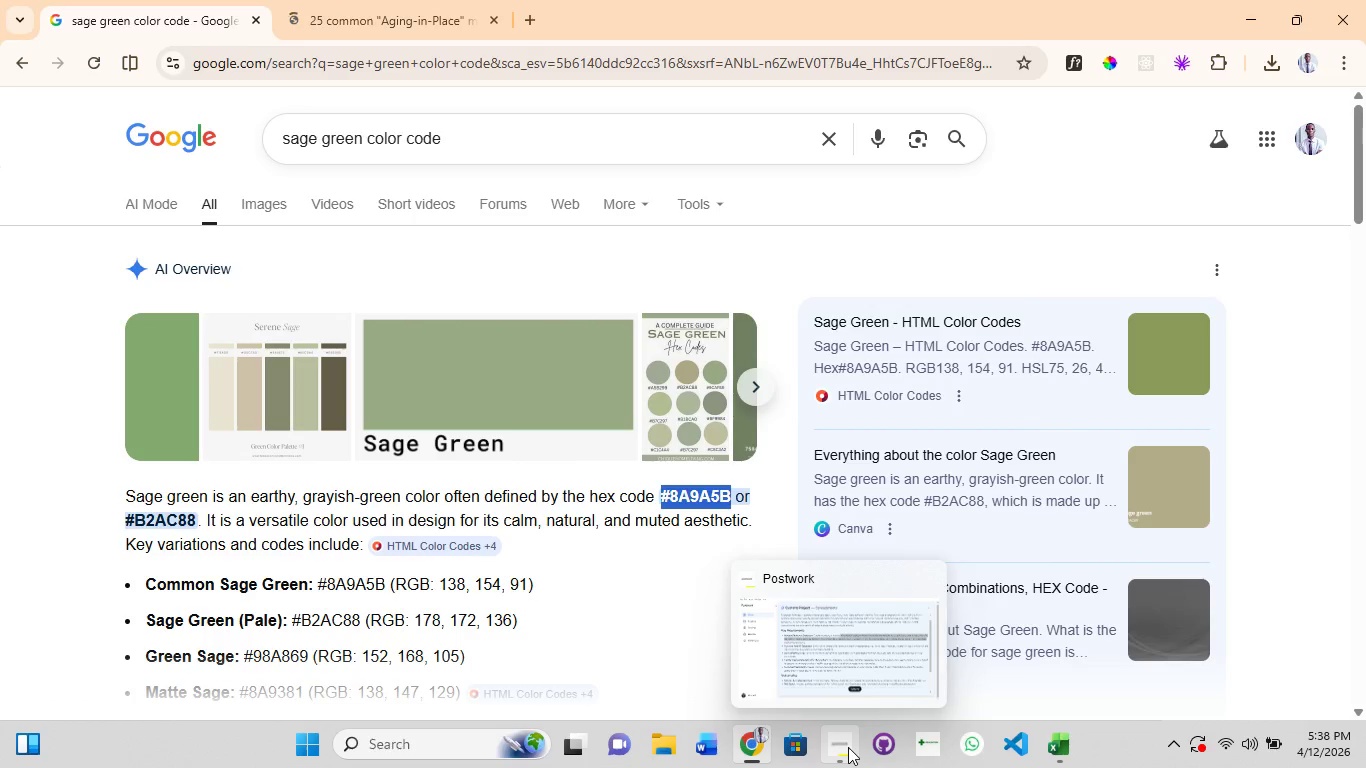 
left_click([348, 0])
 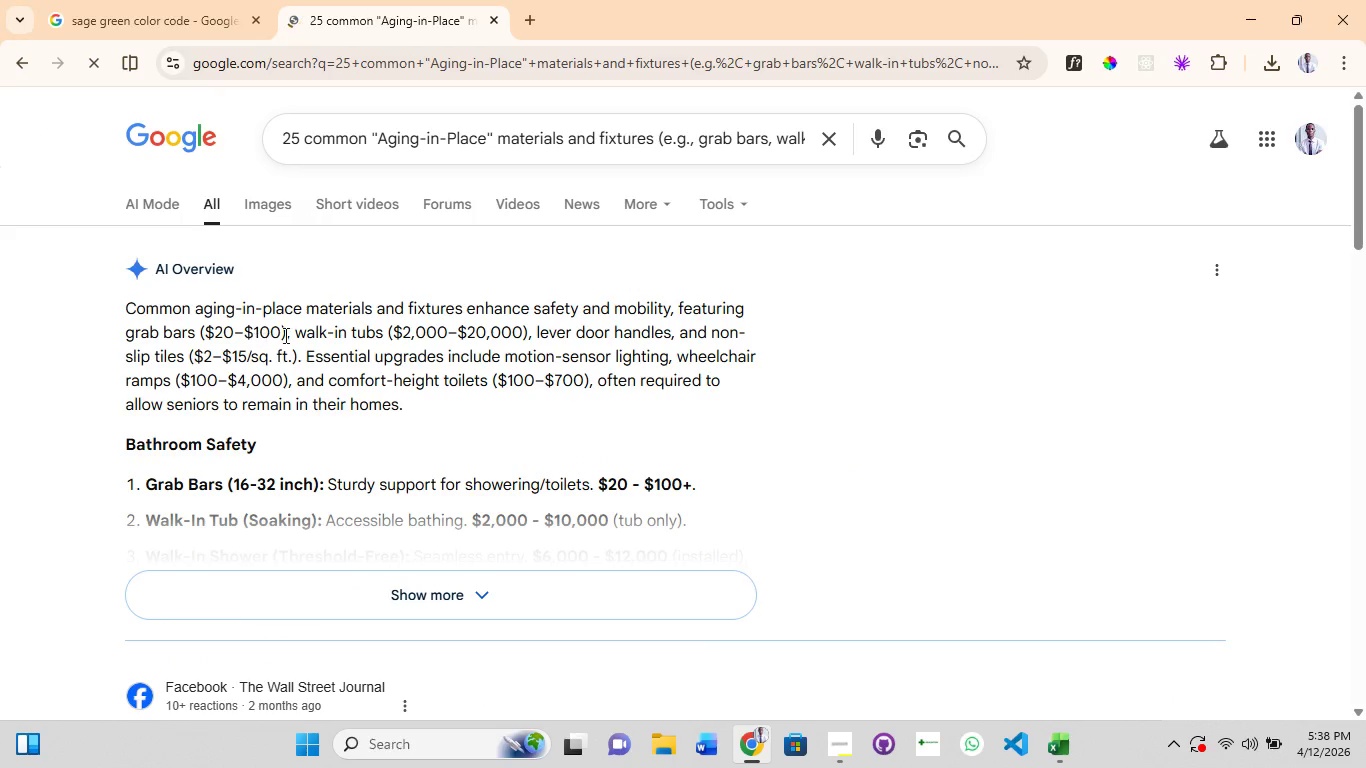 
wait(12.86)
 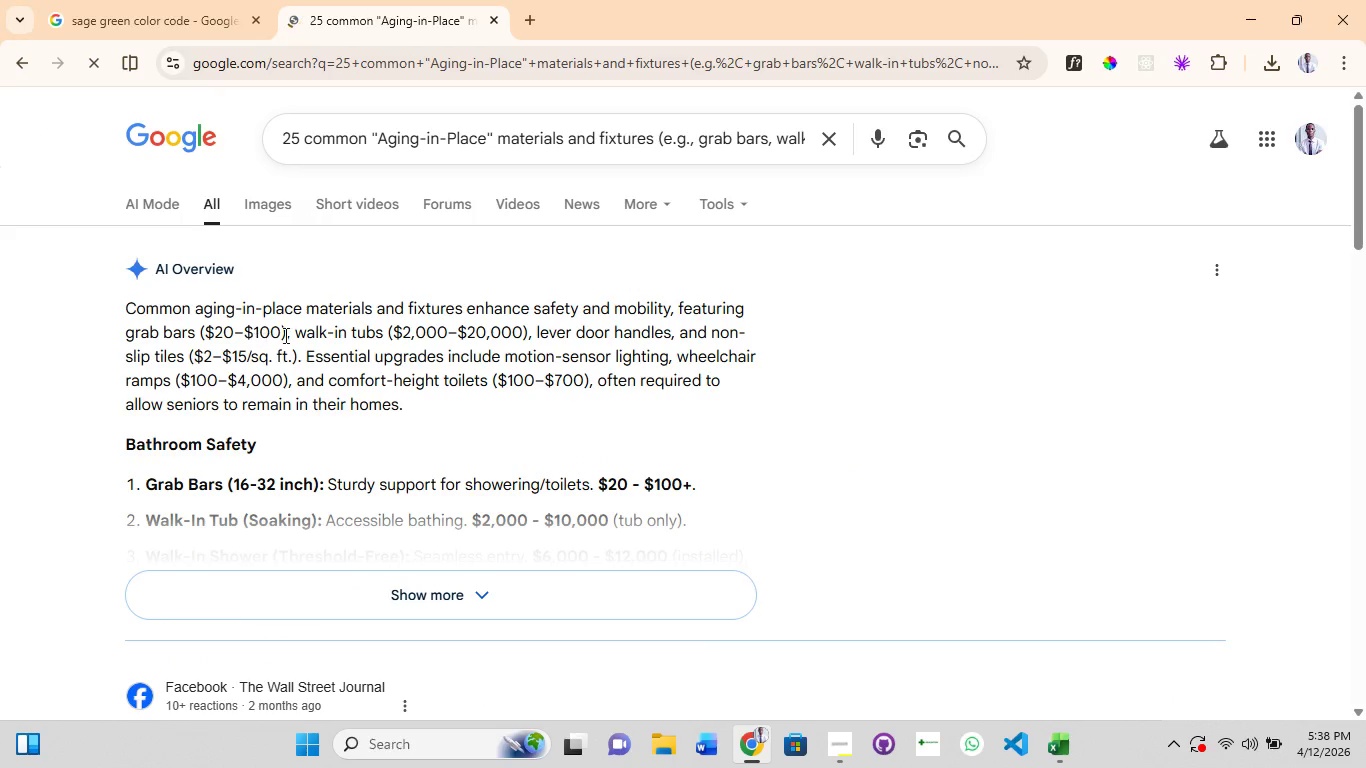 
left_click([424, 591])
 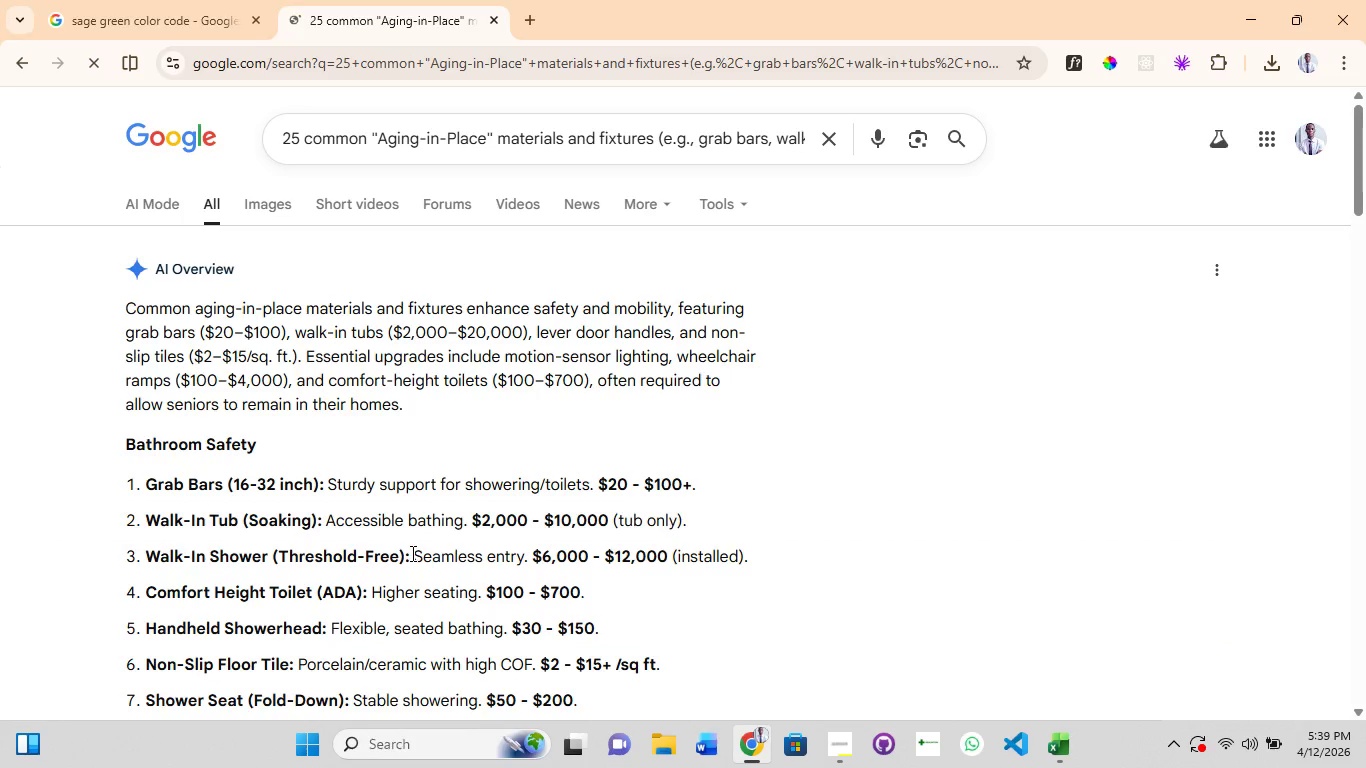 
scroll: coordinate [333, 619], scroll_direction: down, amount: 10.0
 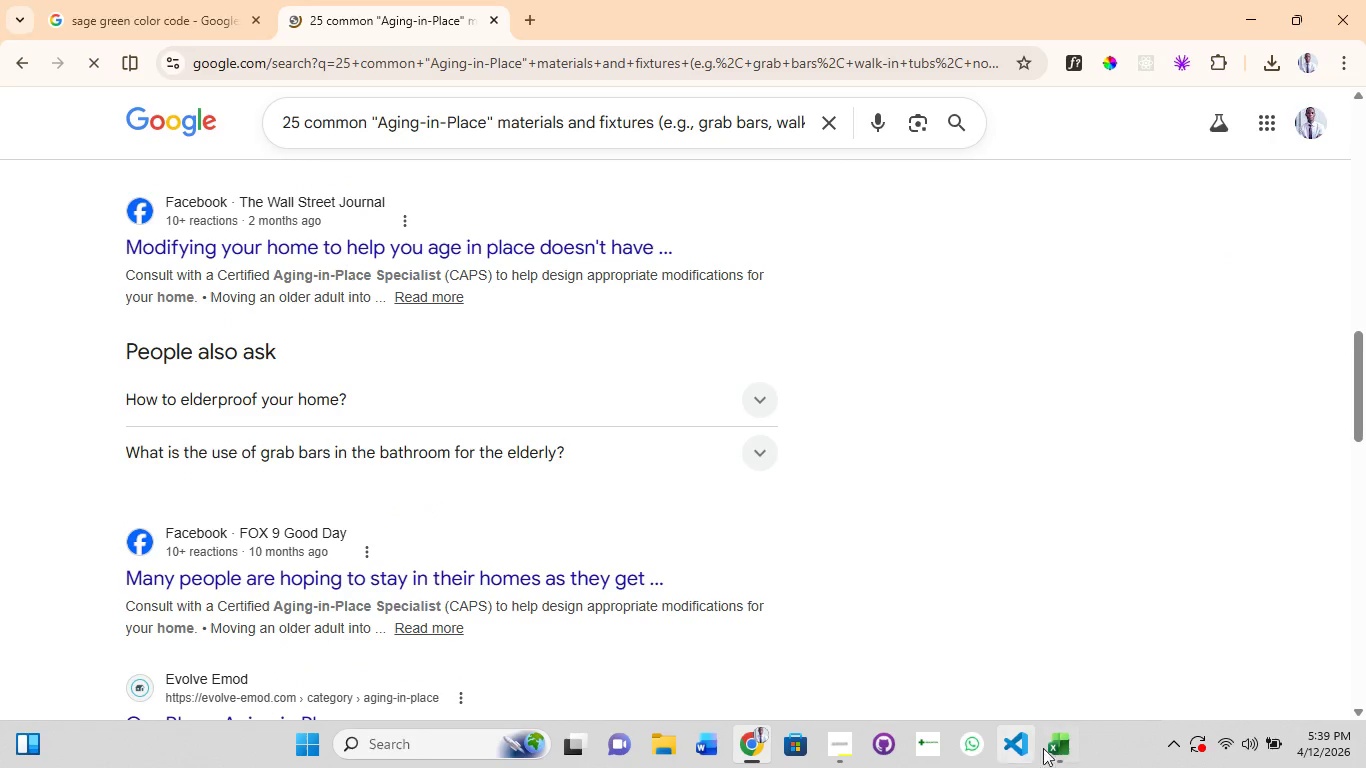 
left_click([1068, 751])
 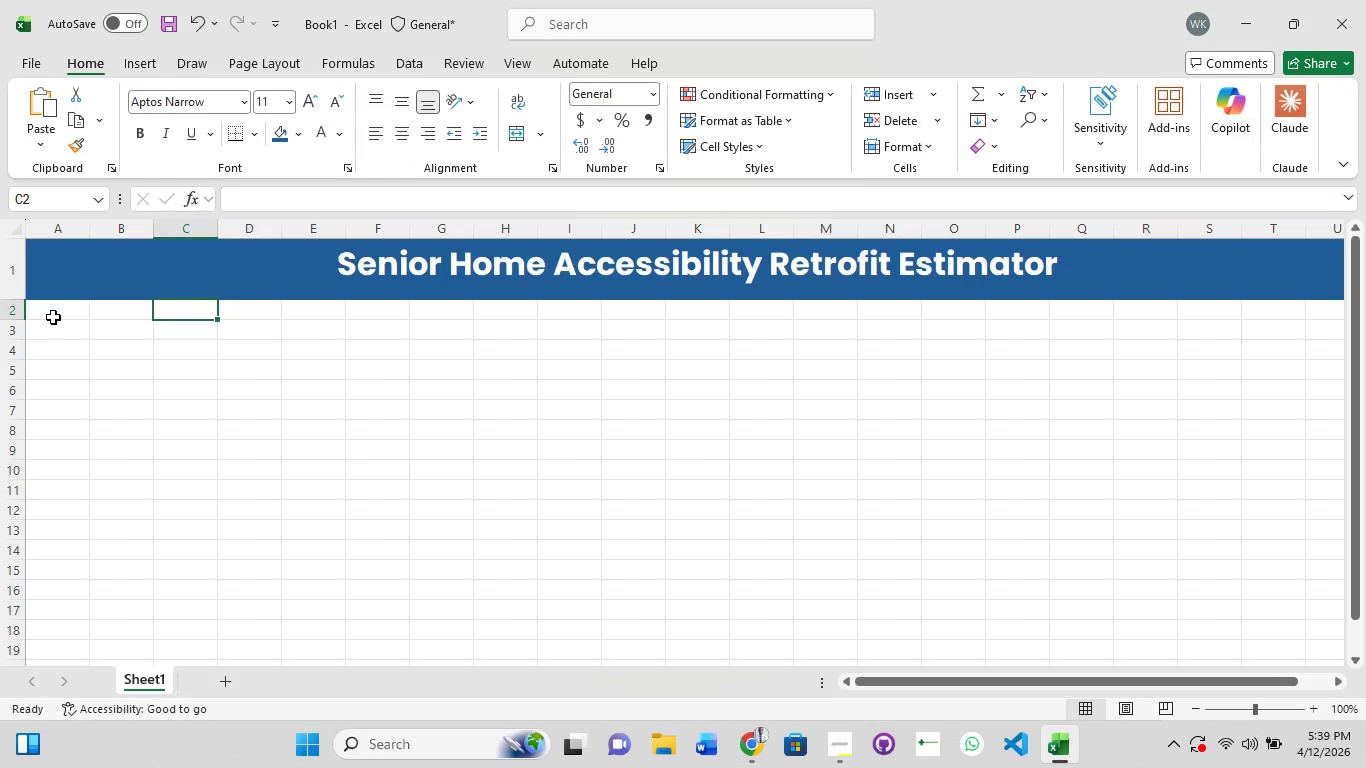 
left_click([53, 317])
 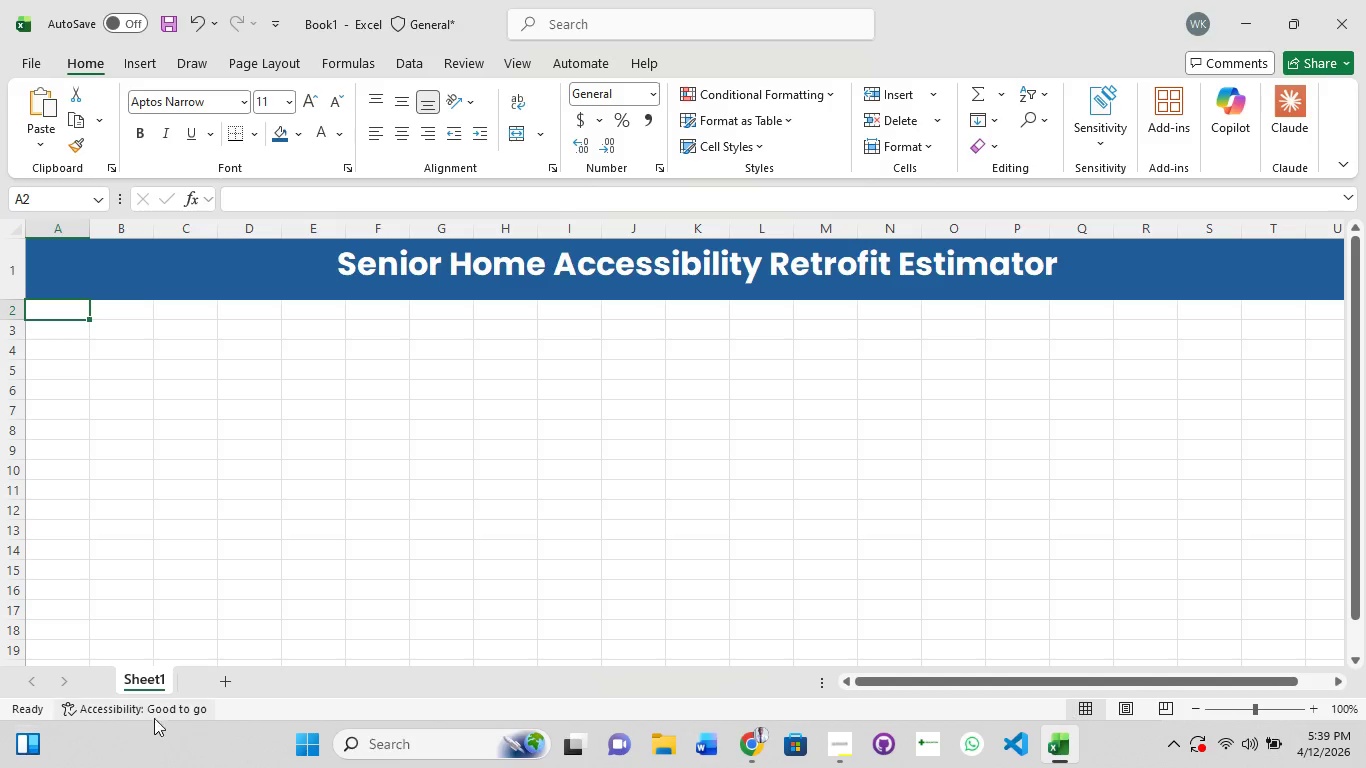 
double_click([147, 680])
 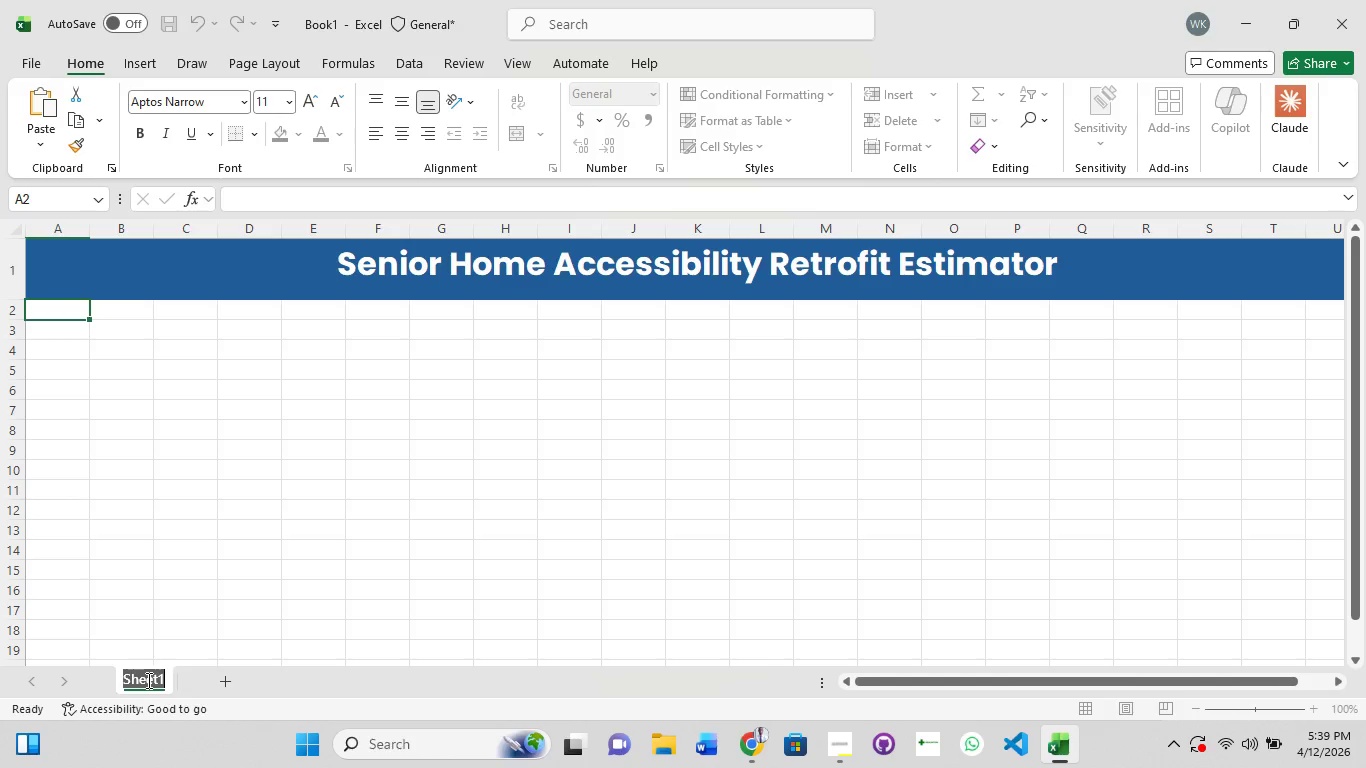 
type(Data Source)
 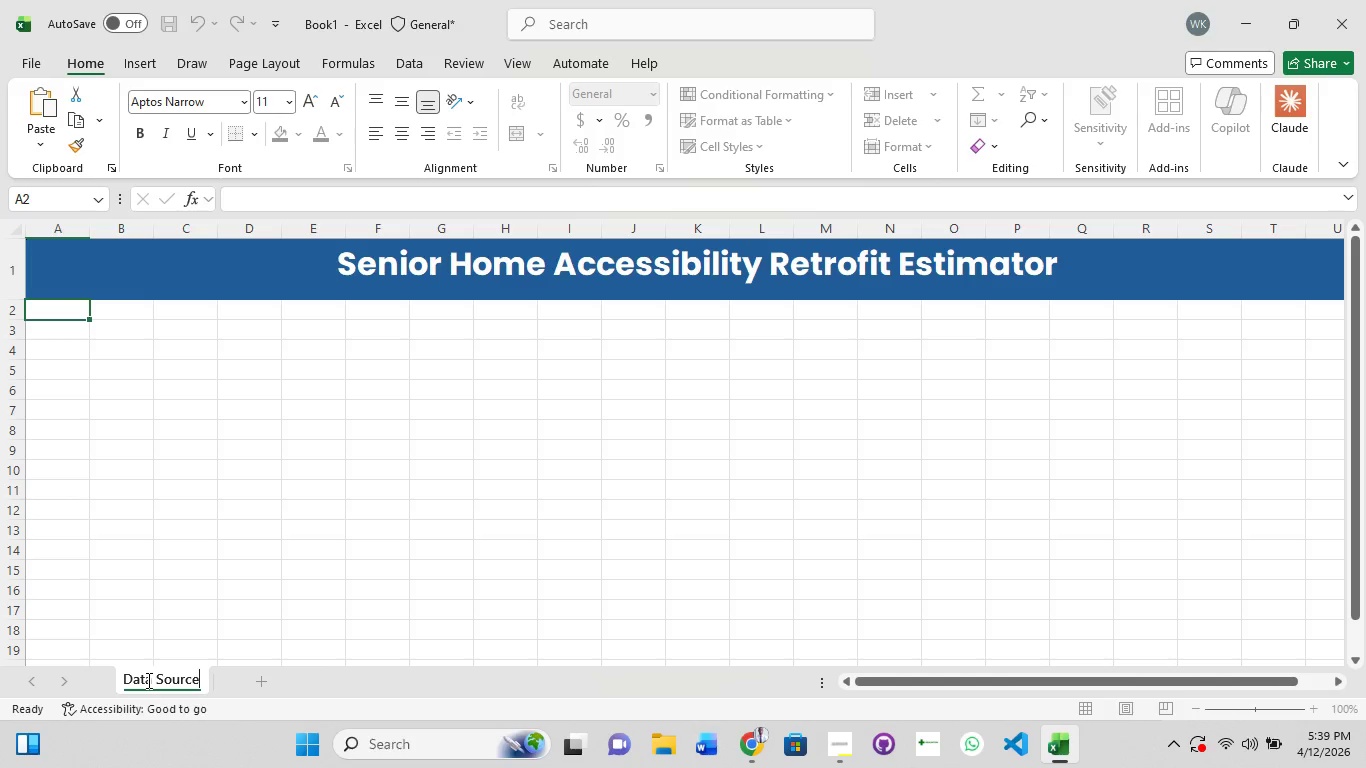 
key(Enter)
 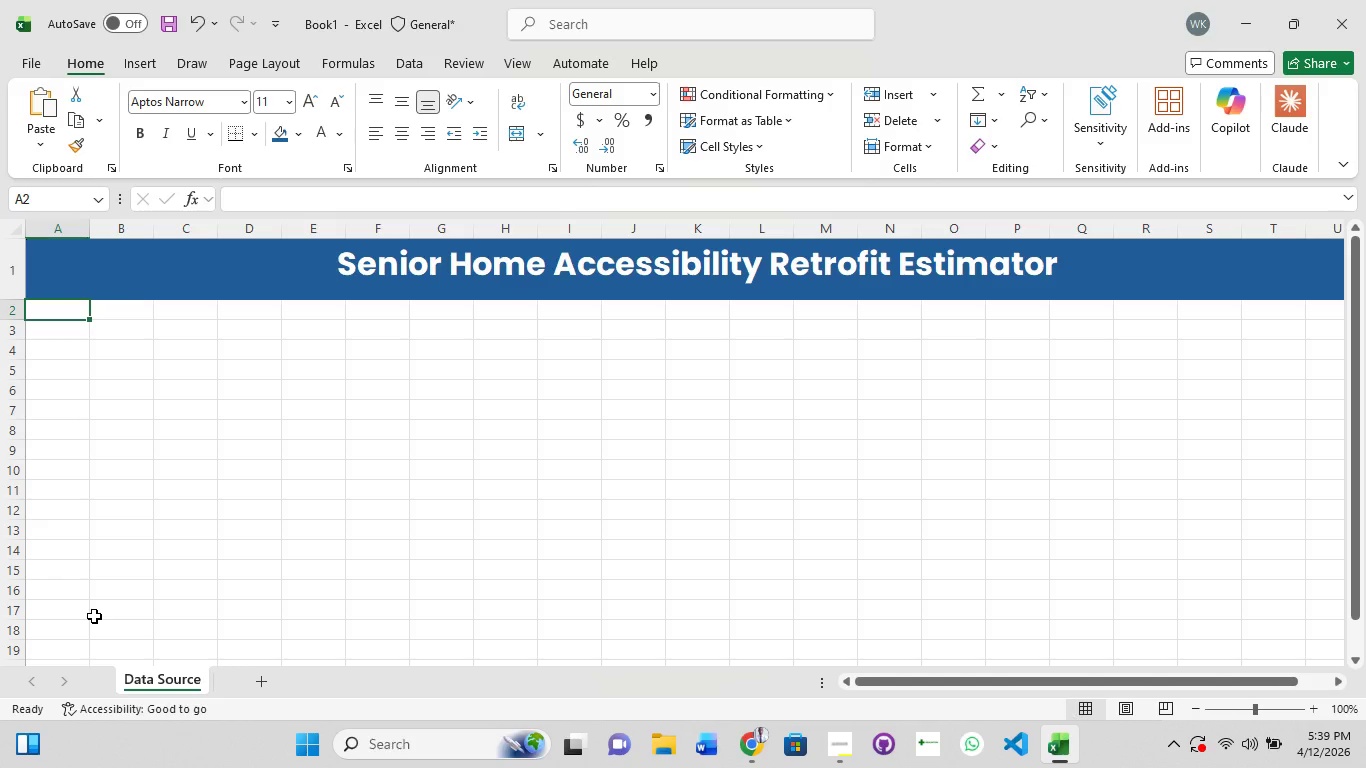 
wait(7.78)
 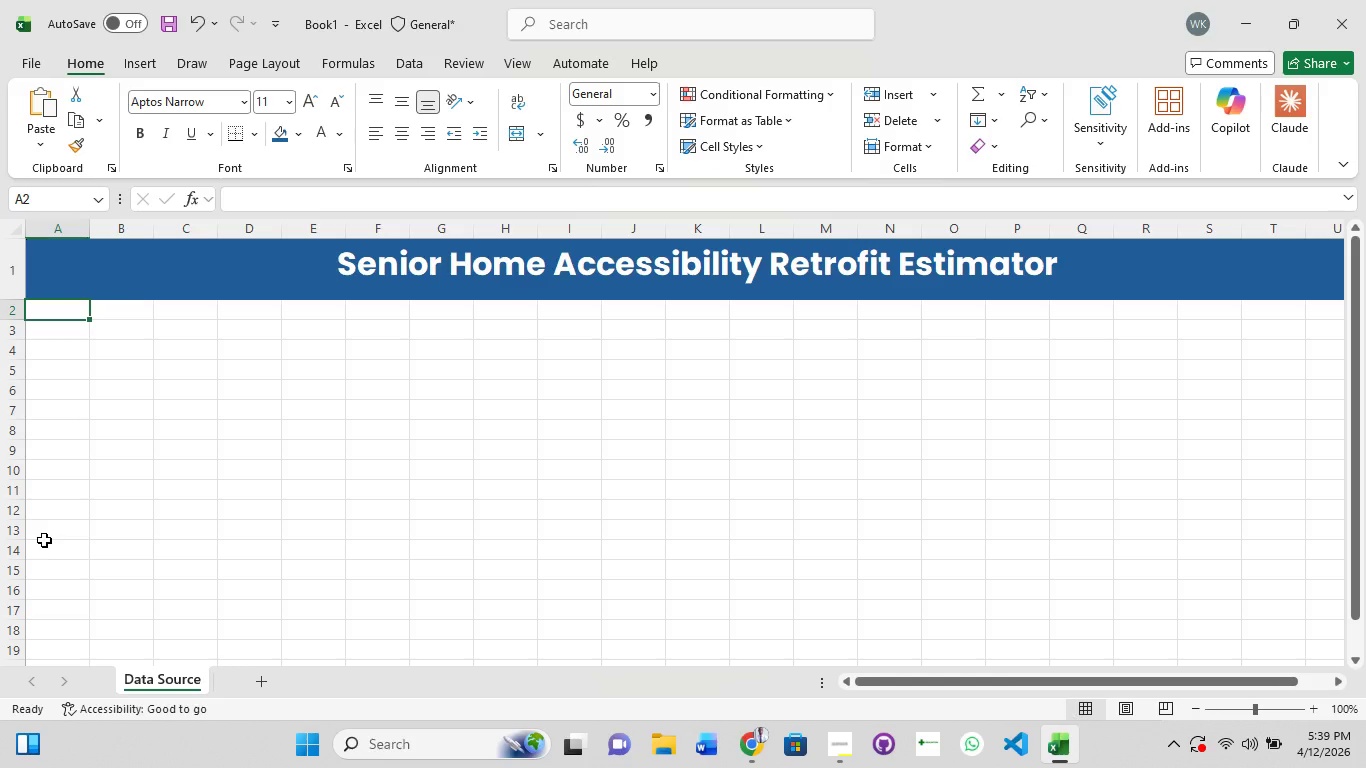 
left_click([253, 679])
 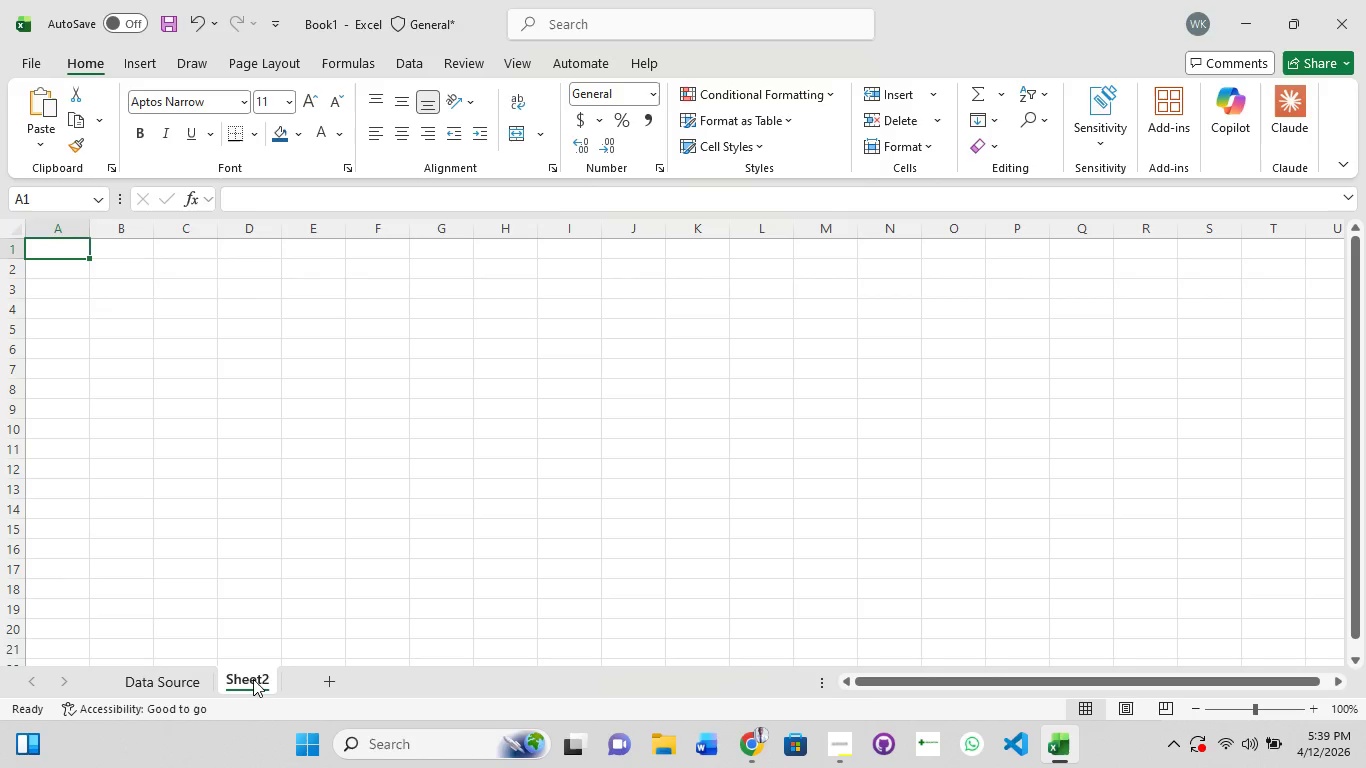 
double_click([253, 679])
 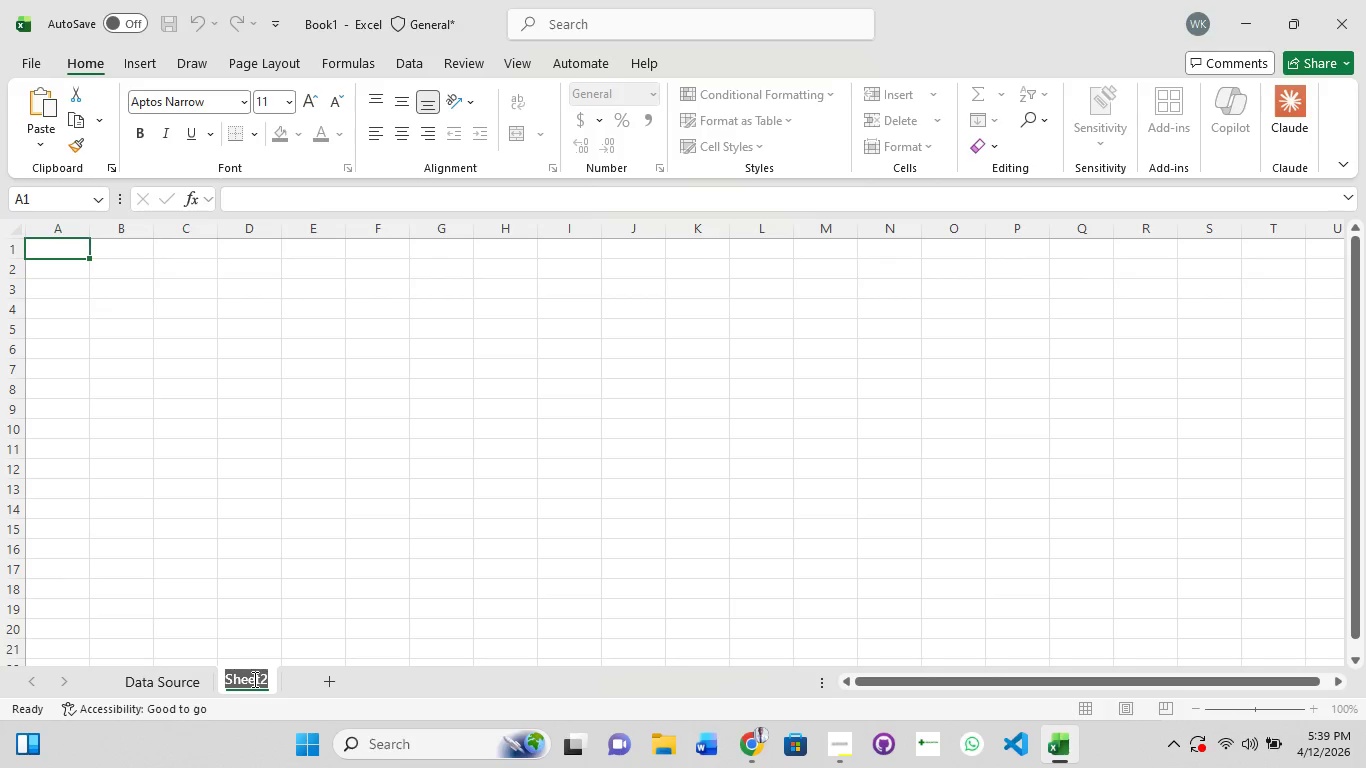 
type(Item Database)
 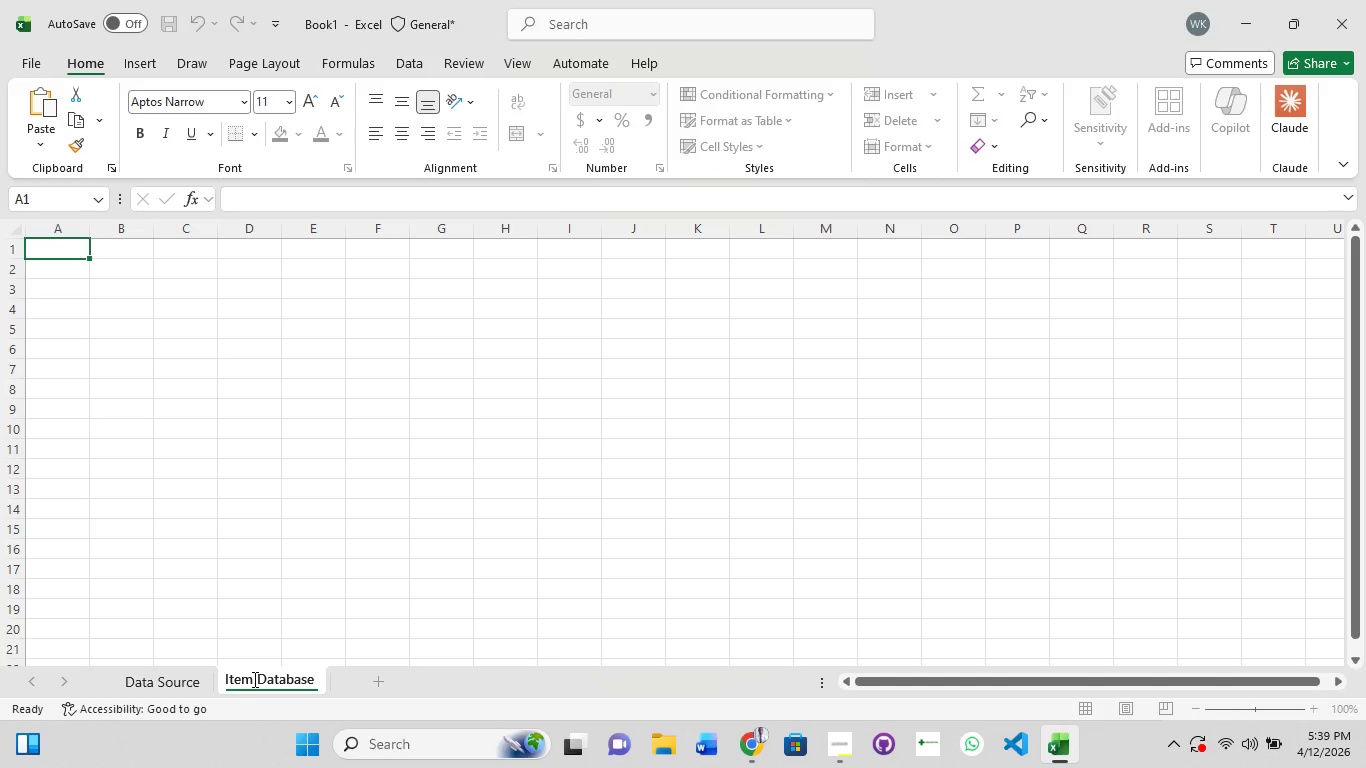 
key(Enter)
 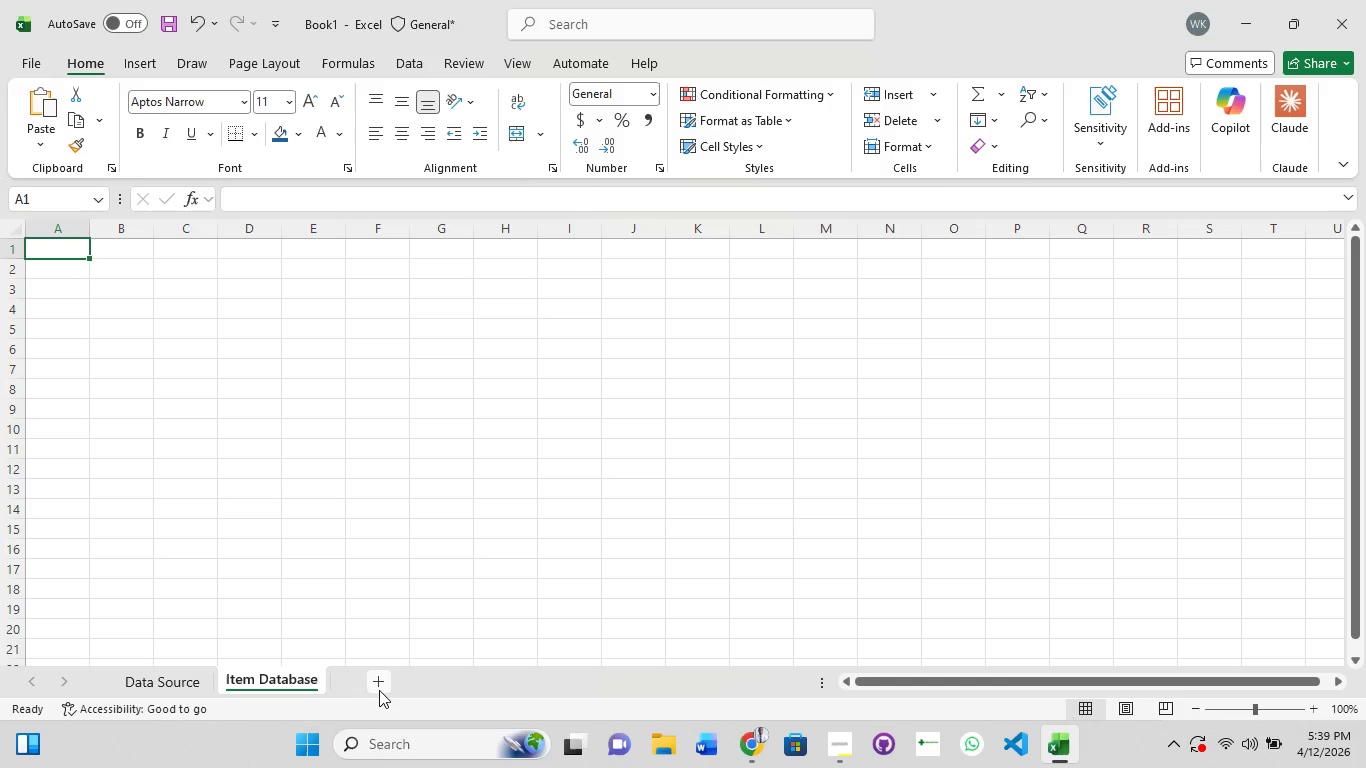 
left_click([379, 690])
 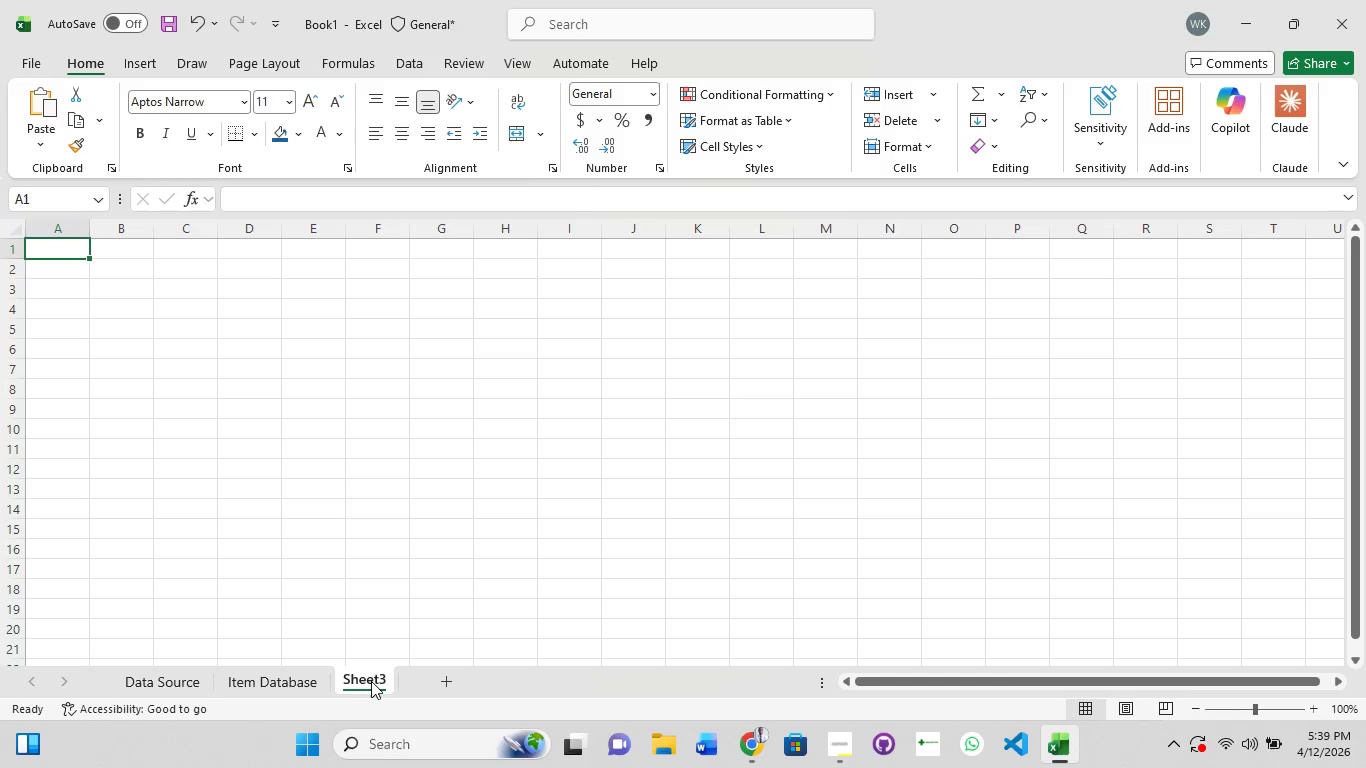 
double_click([370, 680])
 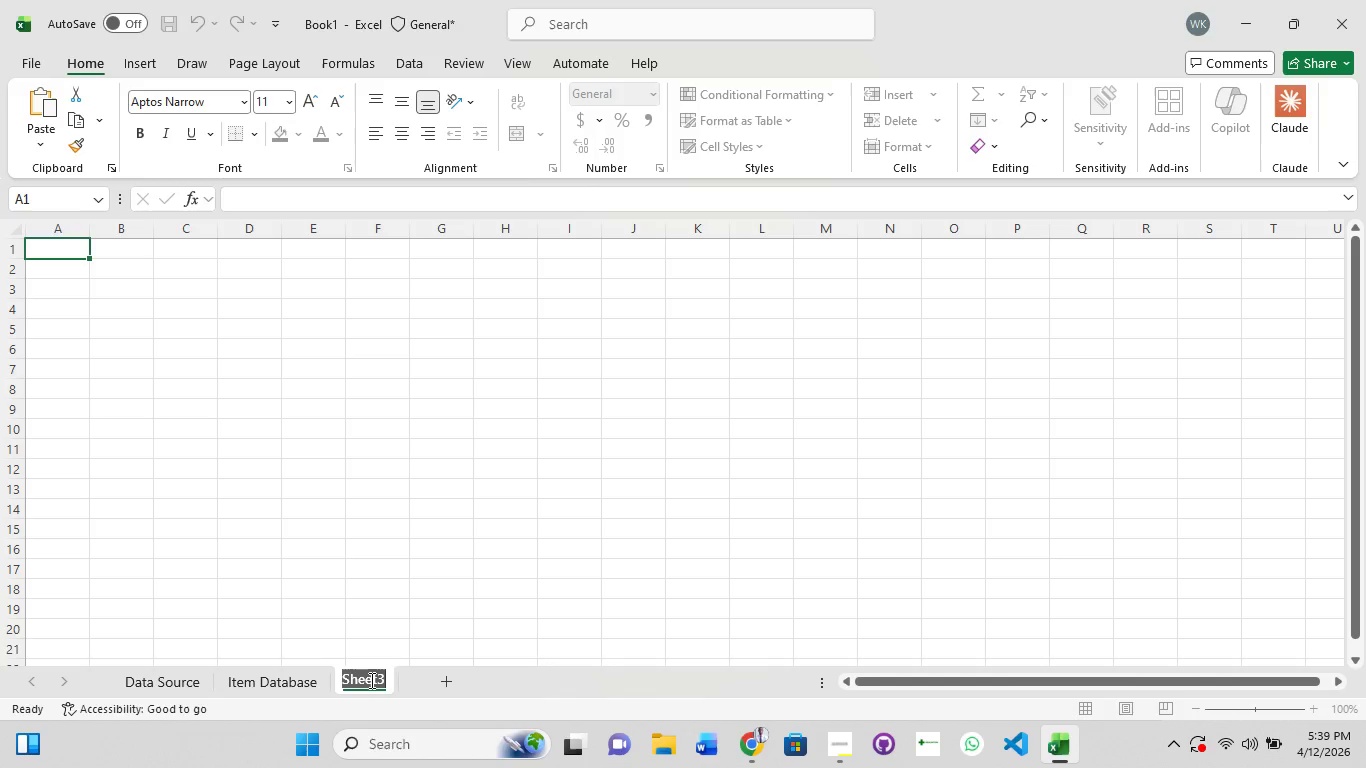 
type(Assumptions)
 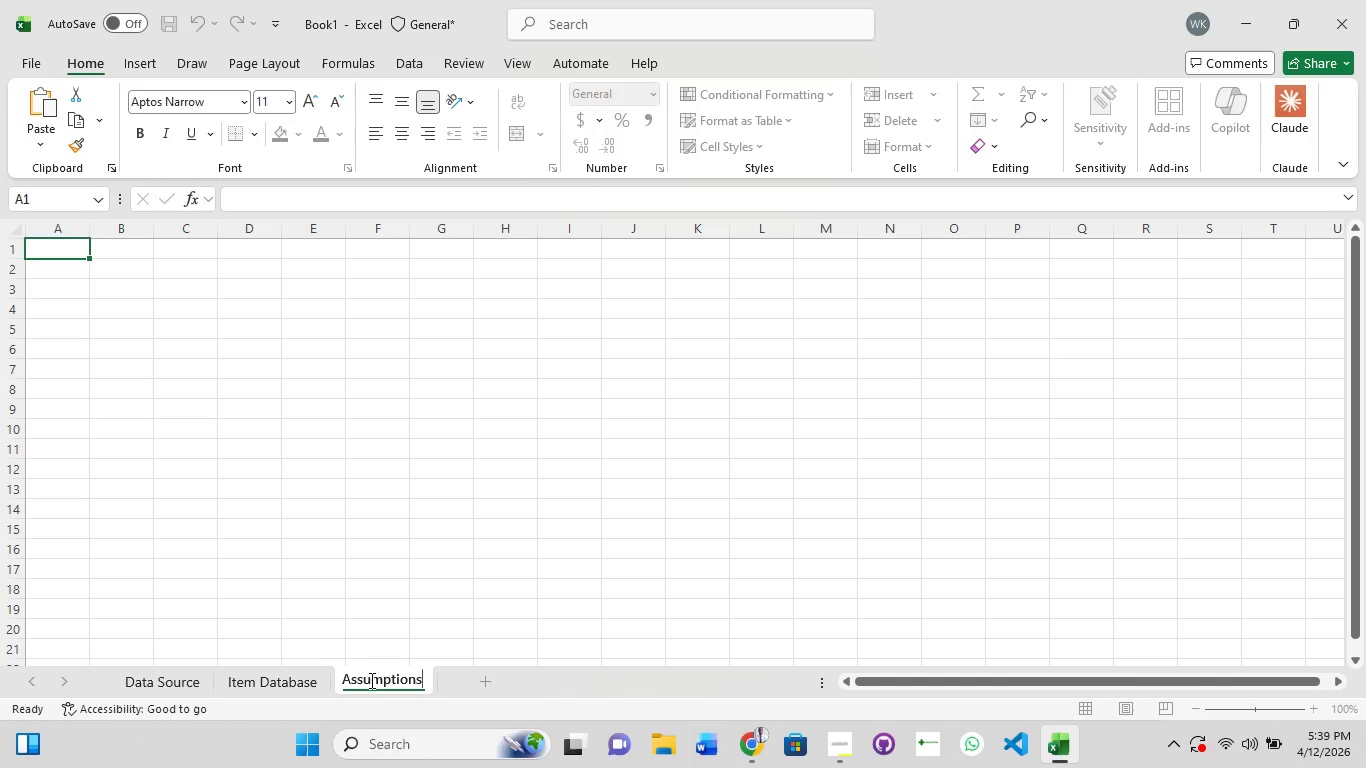 
key(Enter)
 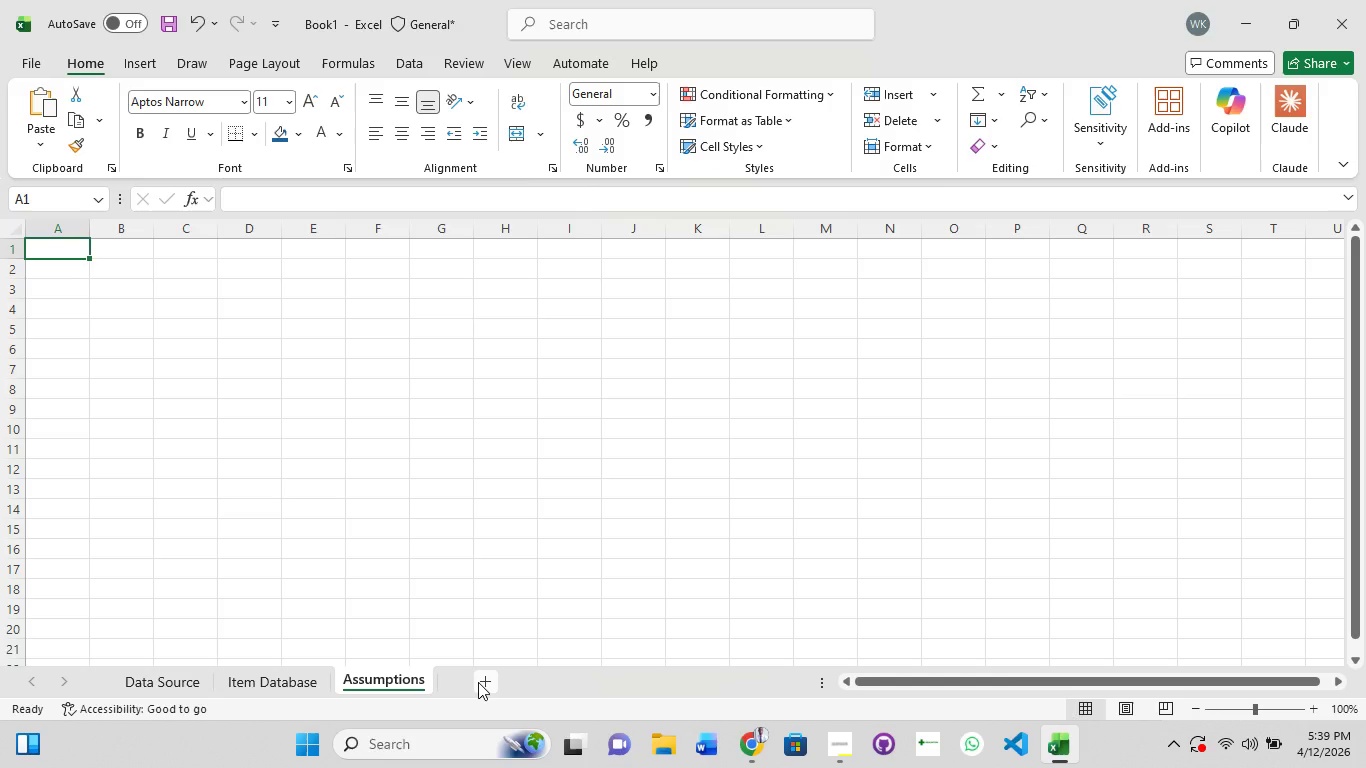 
left_click([480, 682])
 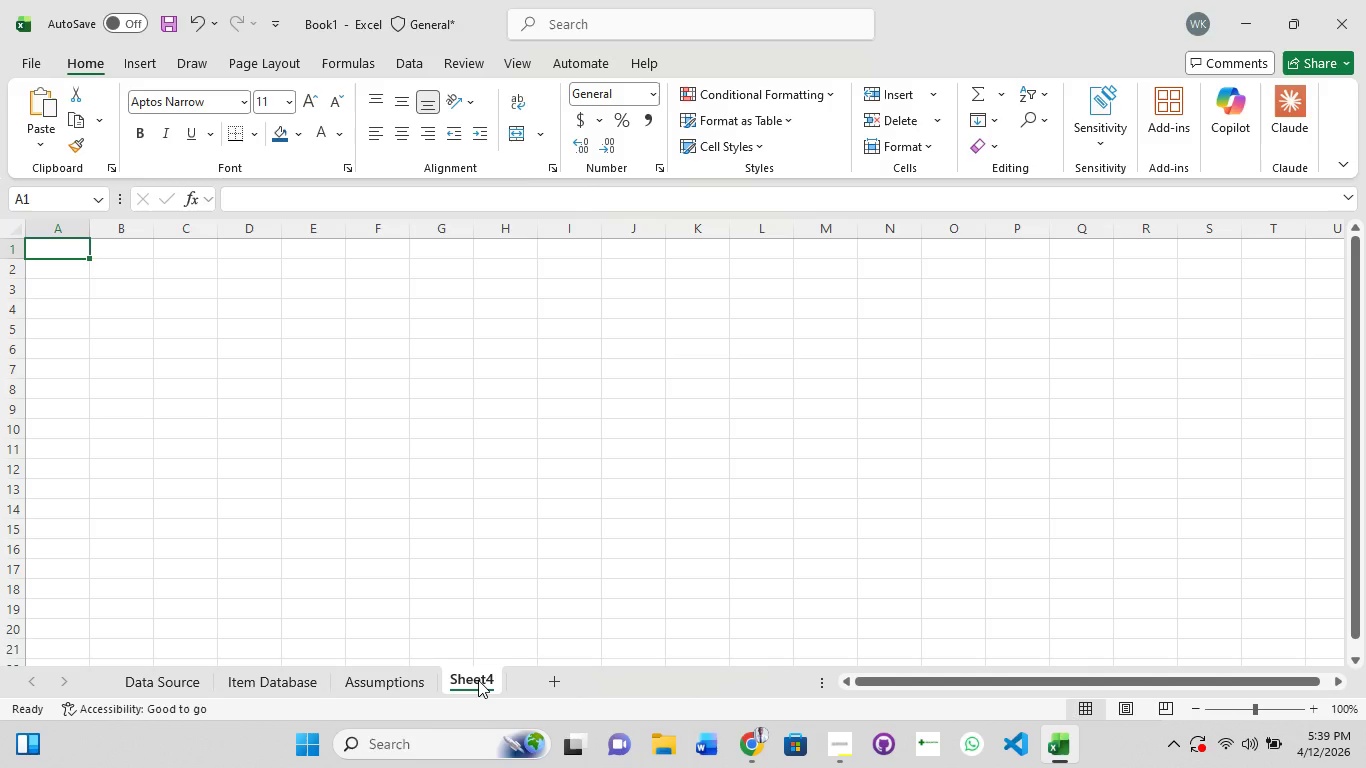 
double_click([473, 678])
 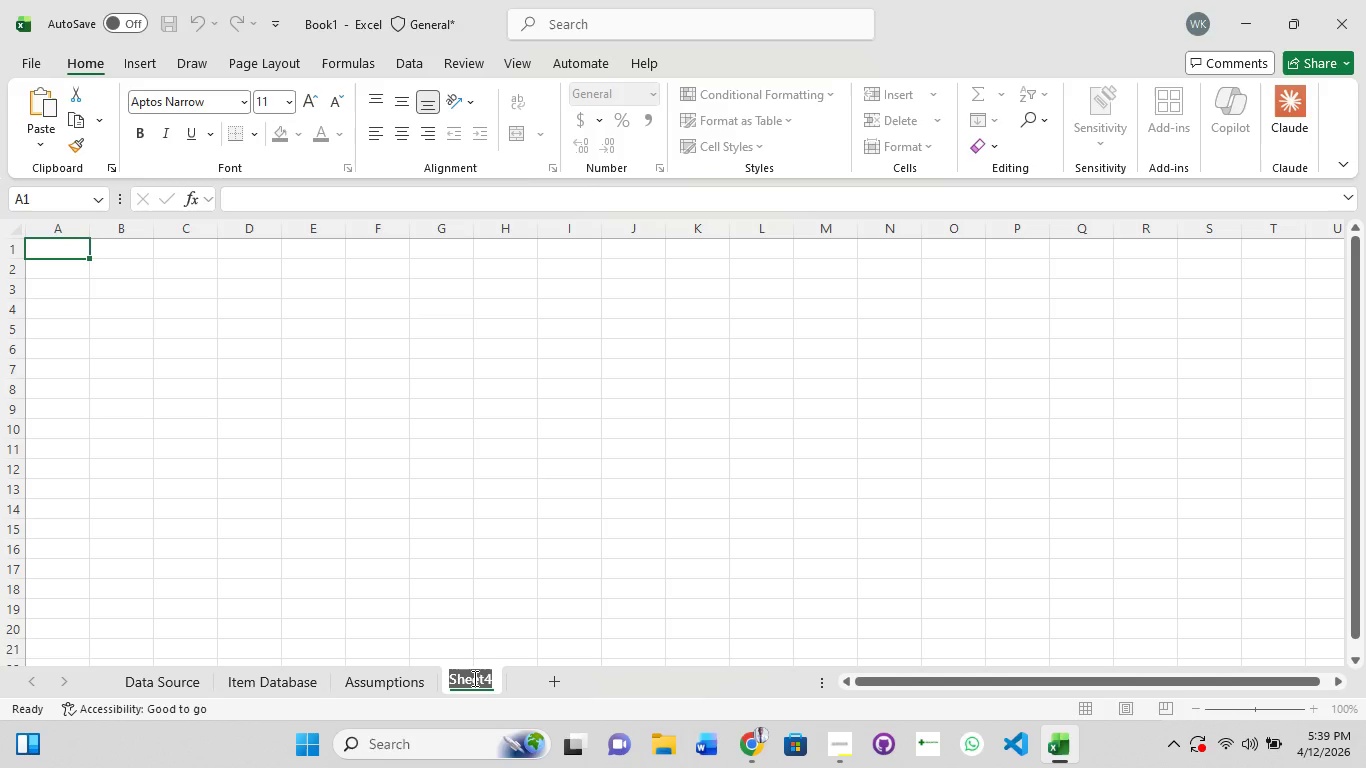 
type(Tae)
key(Backspace)
type(keoff-cal)
key(Backspace)
key(Backspace)
key(Backspace)
key(Backspace)
type( calculator)
 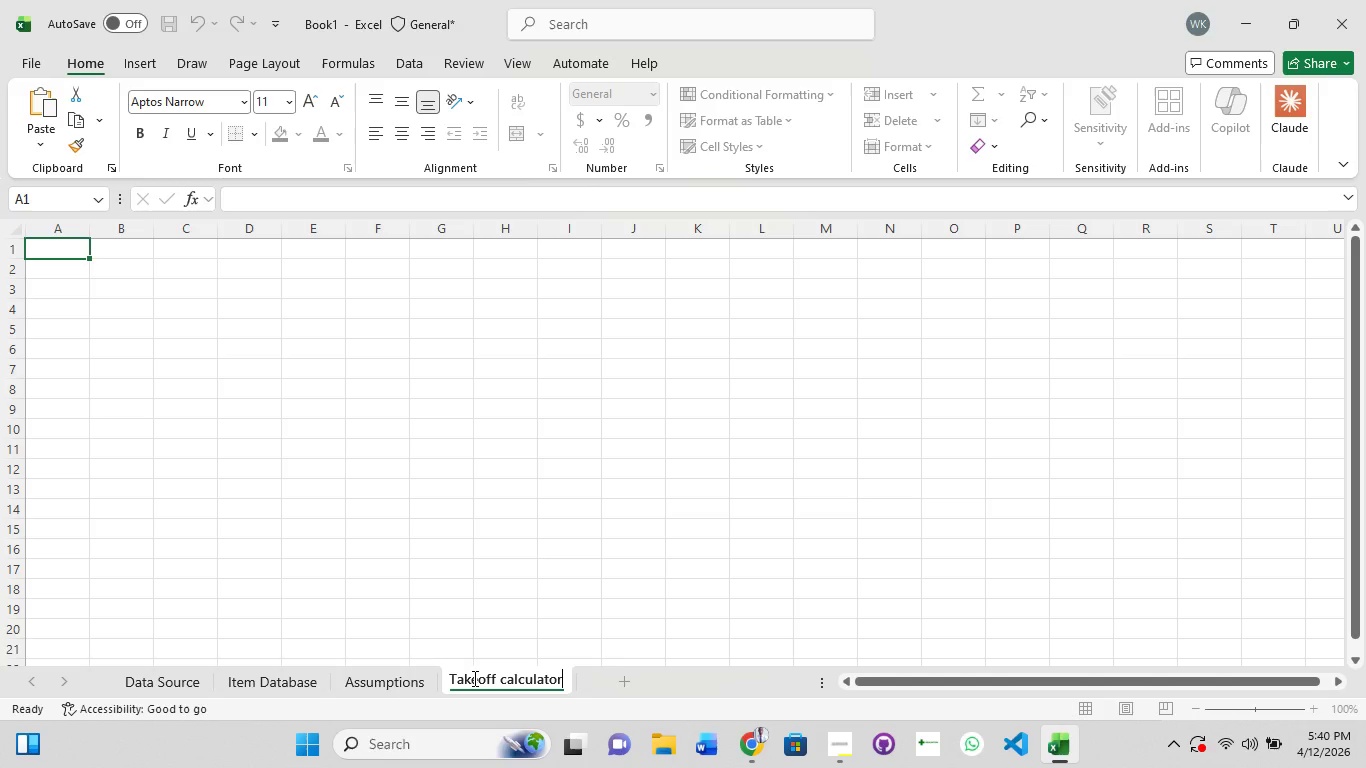 
key(Enter)
 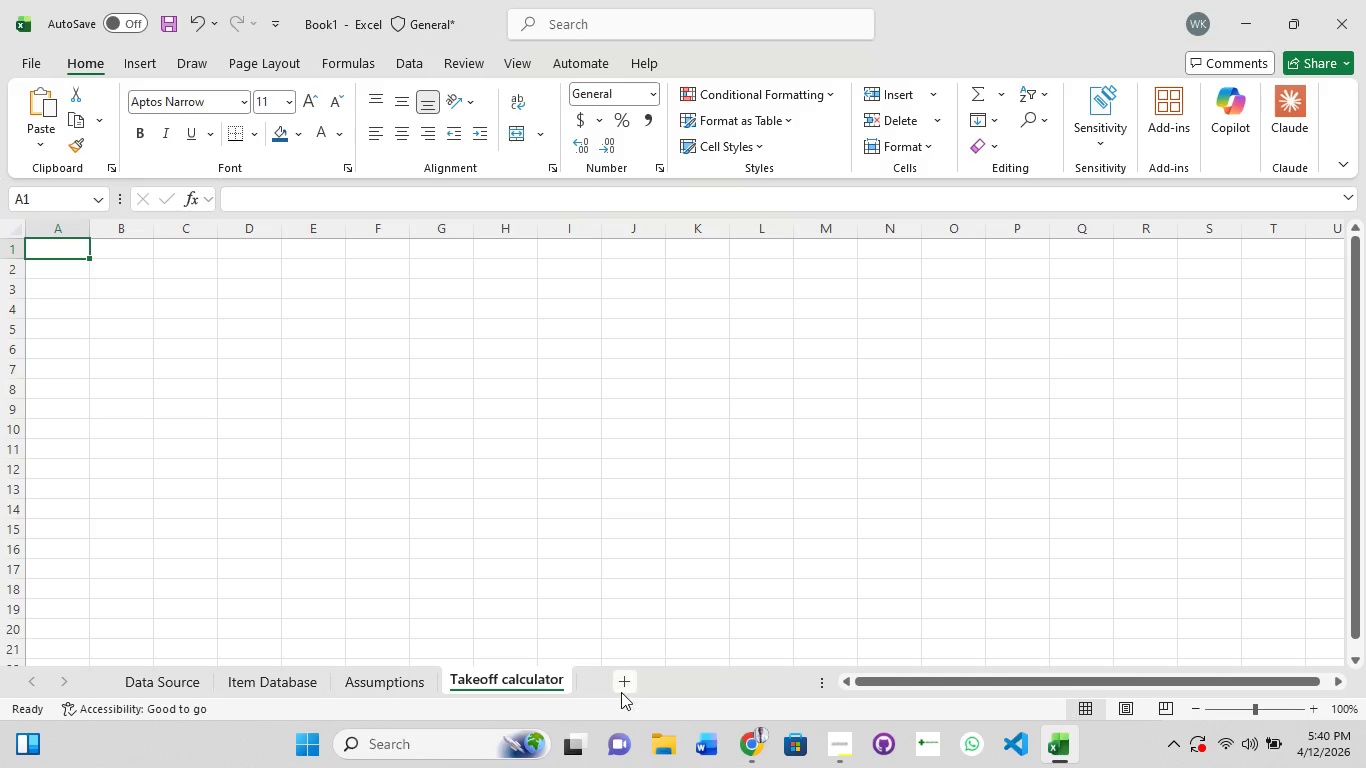 
left_click([623, 683])
 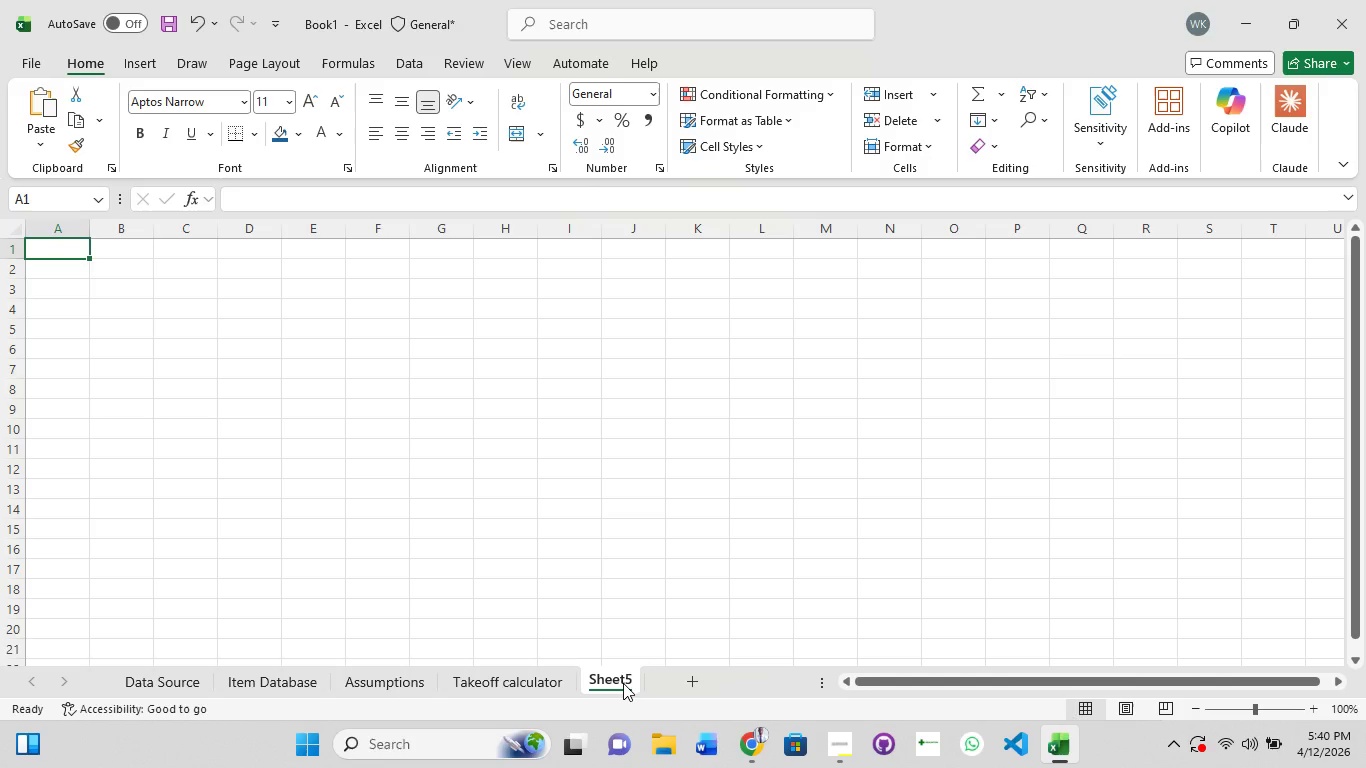 
type(Client Quotes)
 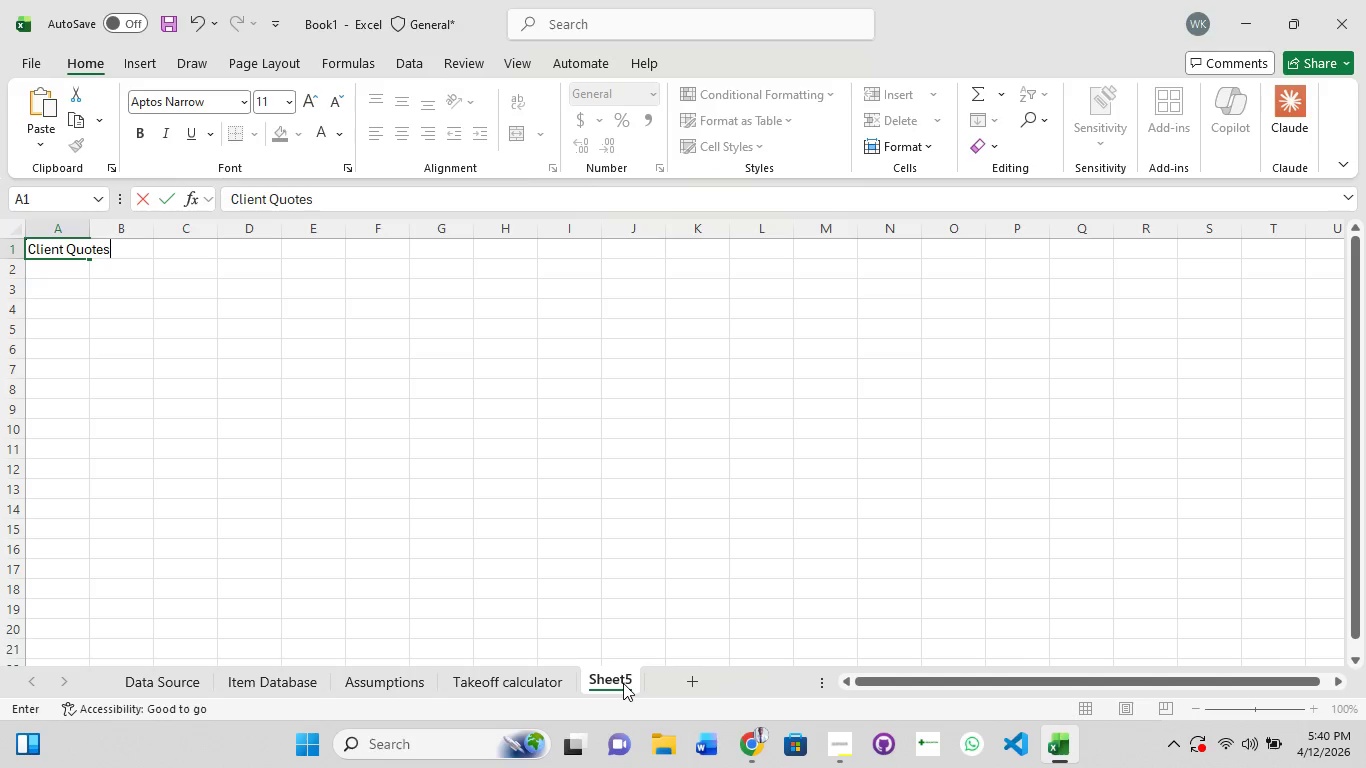 
key(Control+Z)
 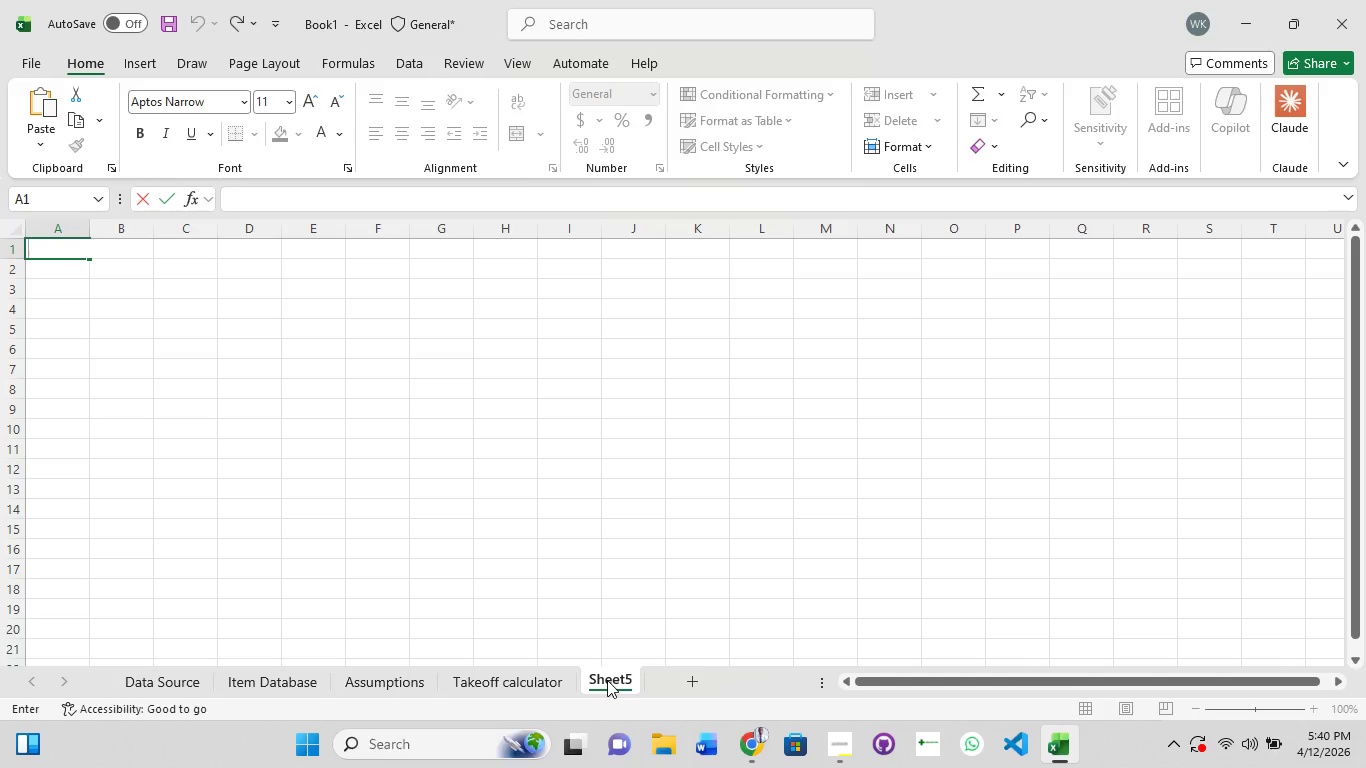 
double_click([607, 680])
 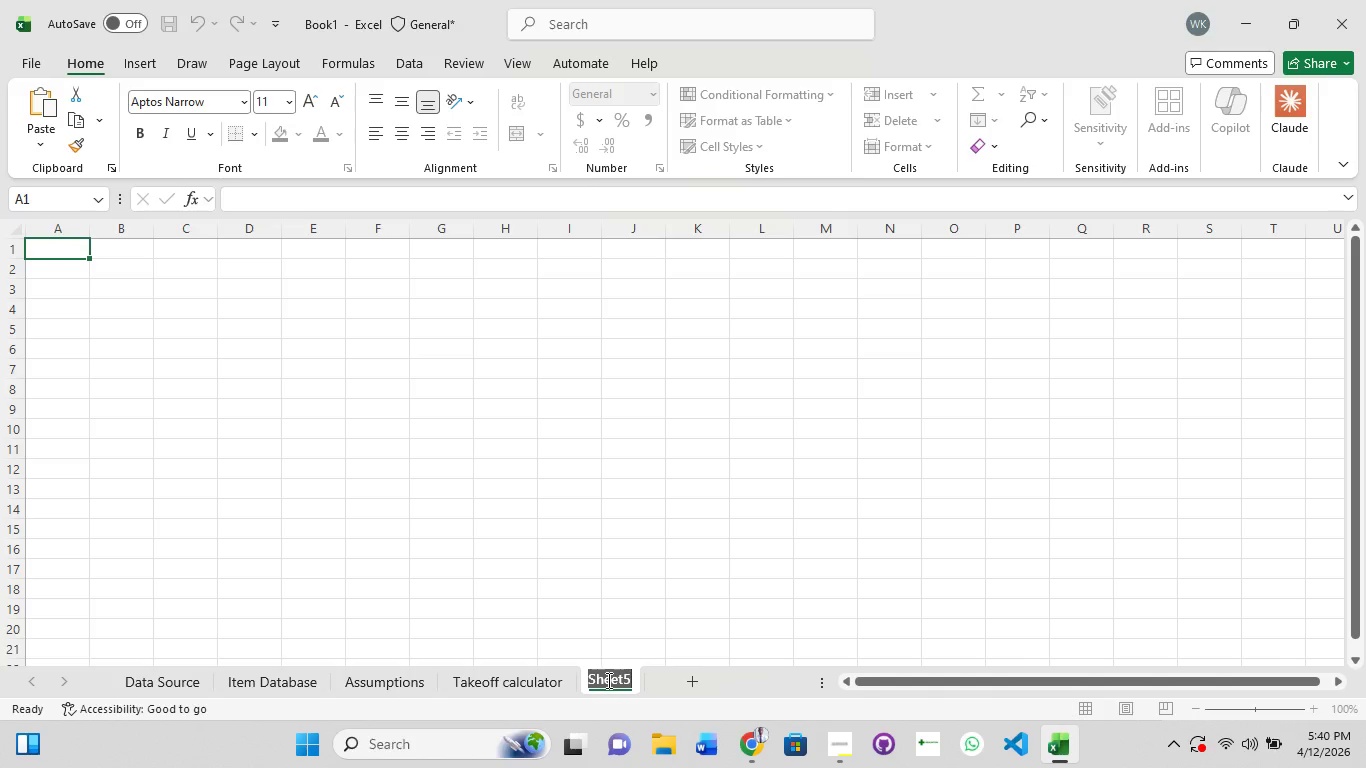 
type(Client Quote)
 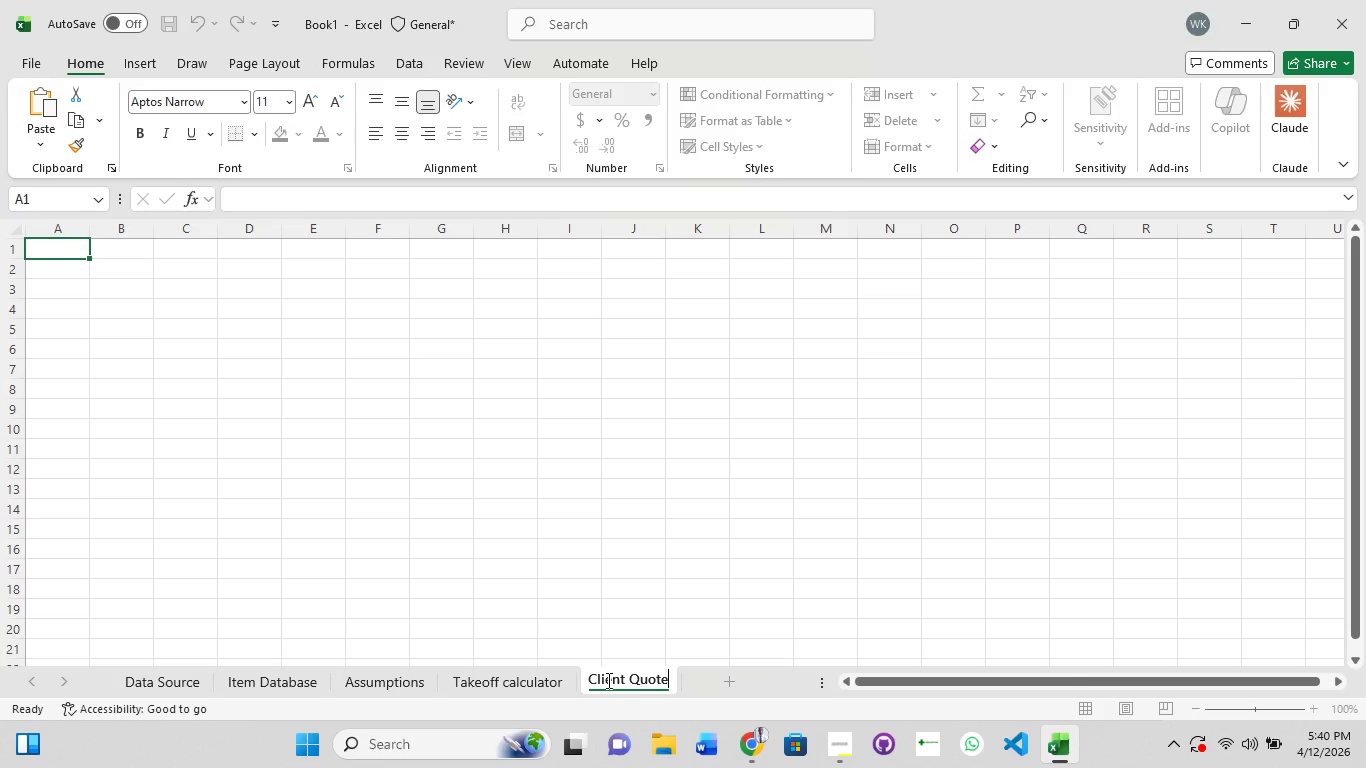 
key(Enter)
 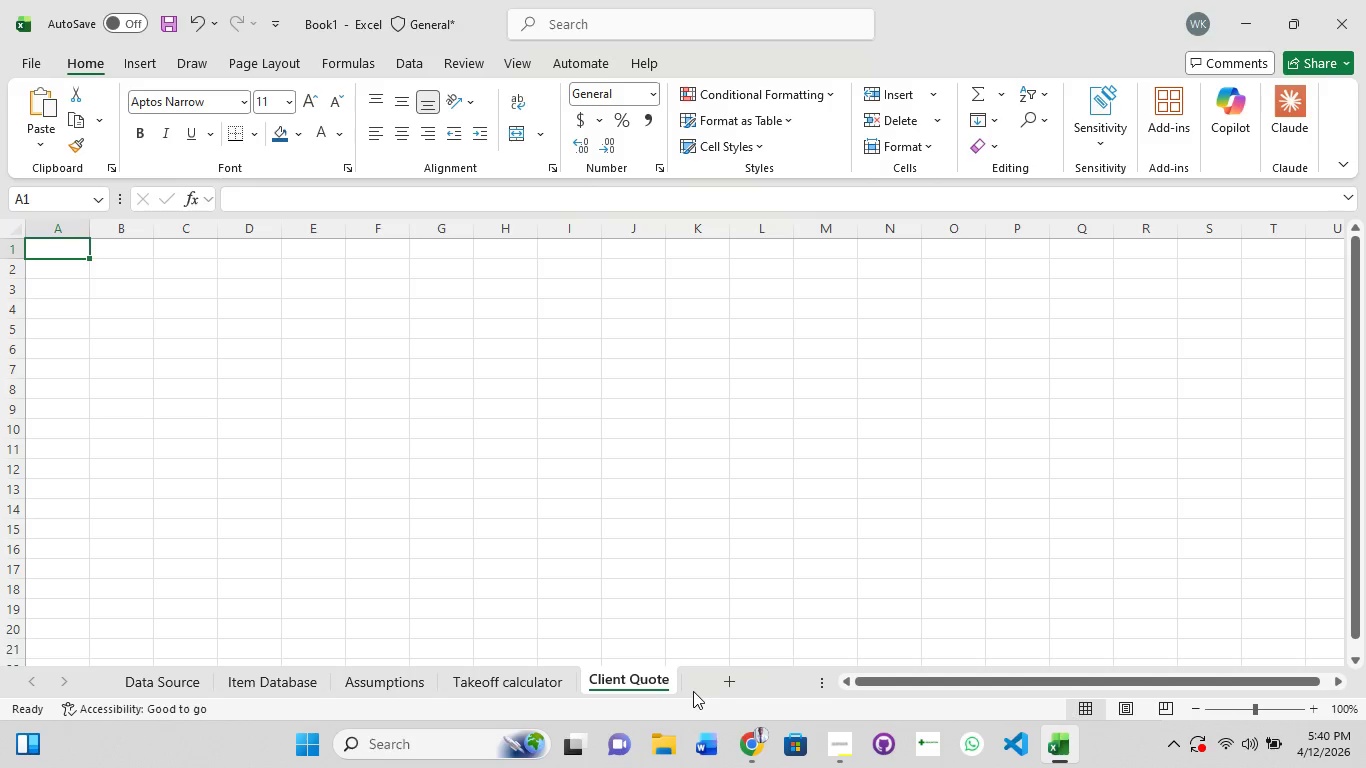 
left_click([722, 679])
 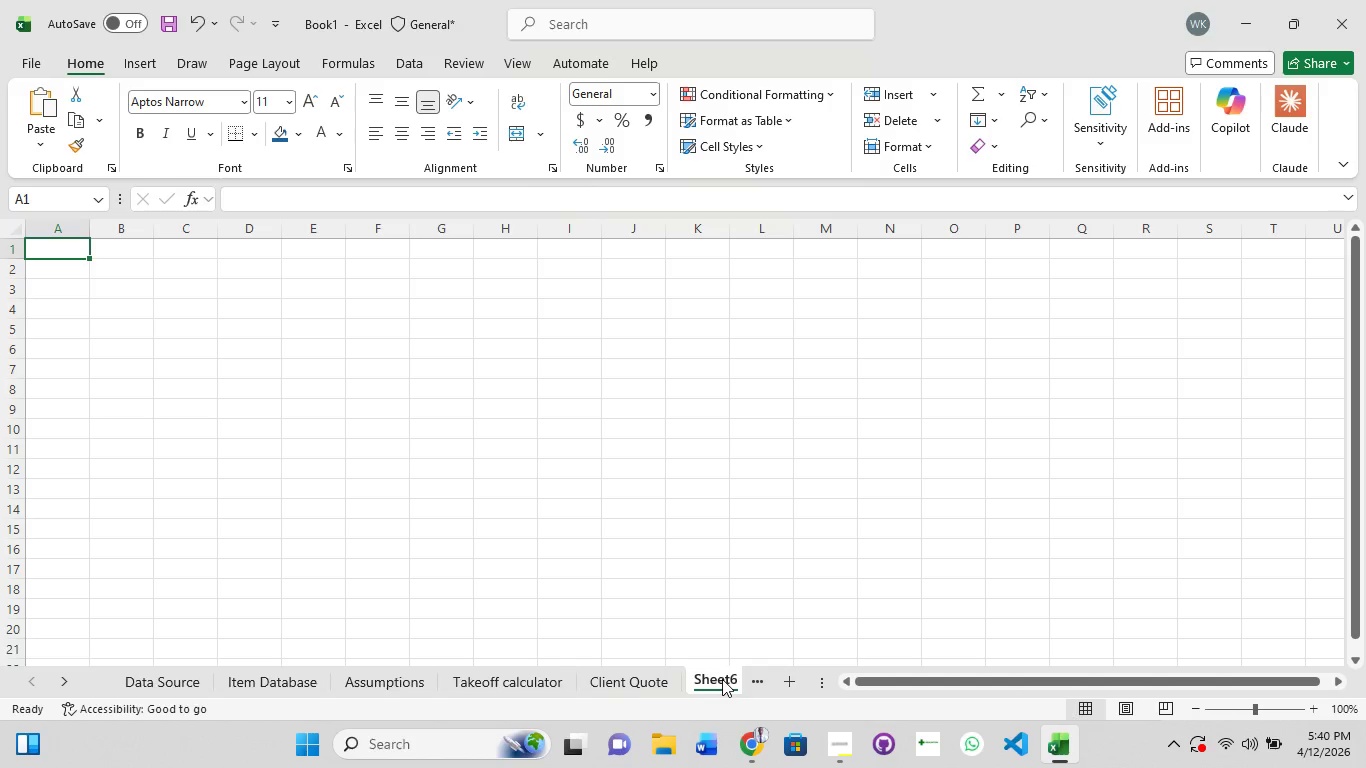 
double_click([722, 679])
 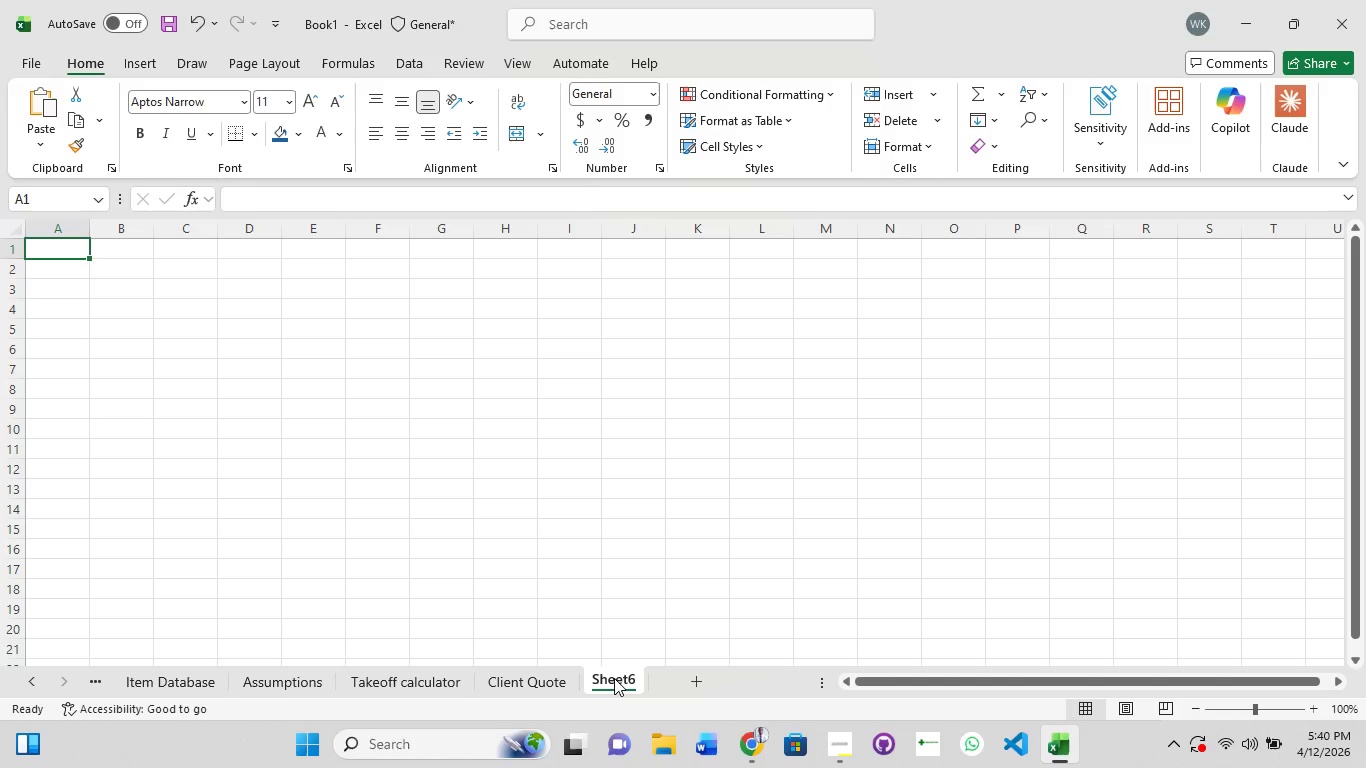 
double_click([616, 678])
 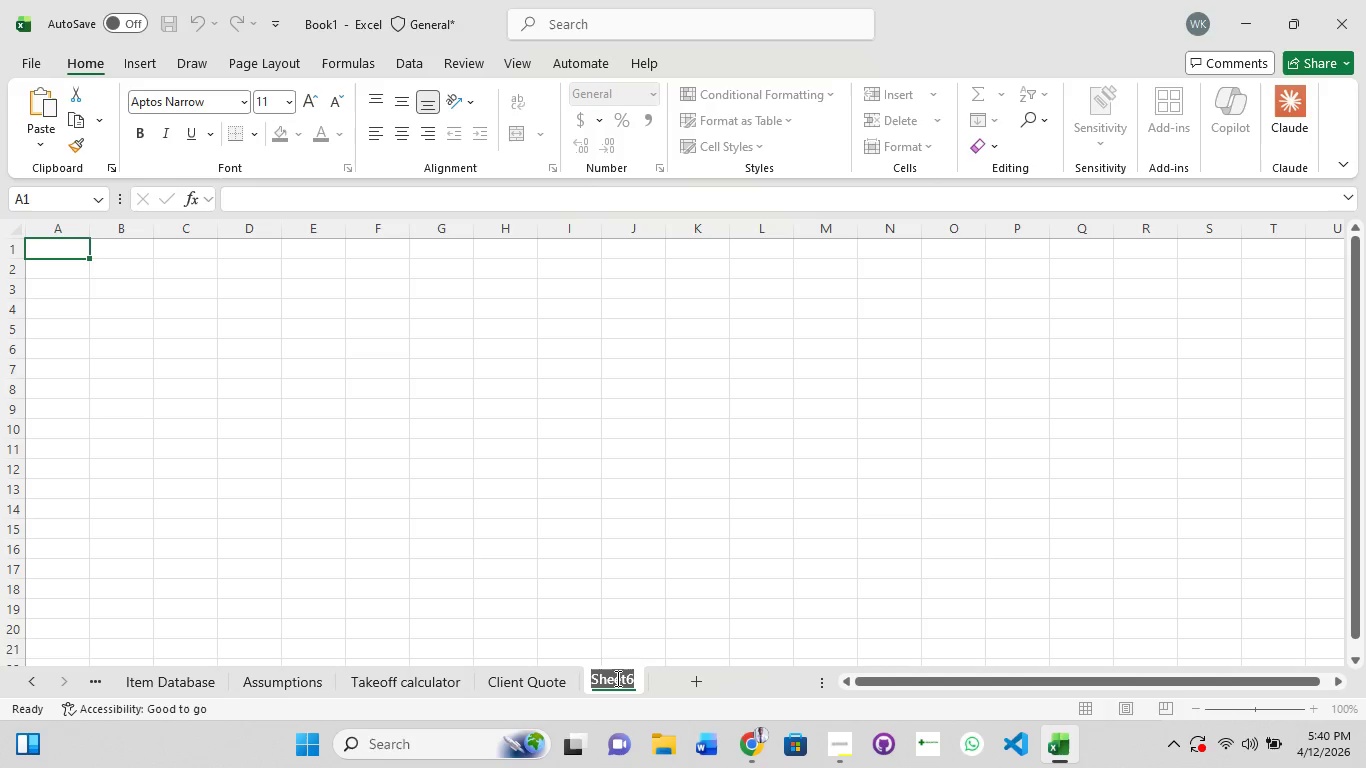 
type(ROI Comparison)
 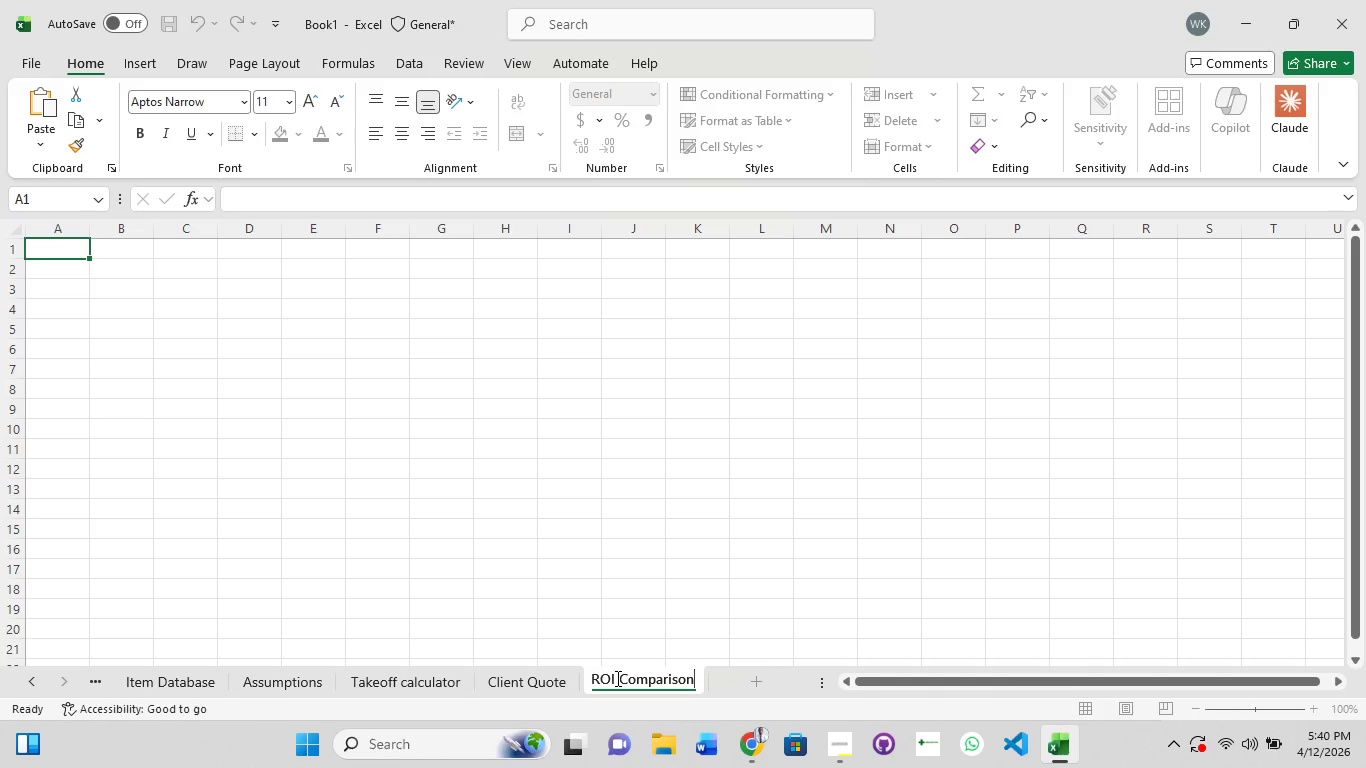 
left_click([760, 681])
 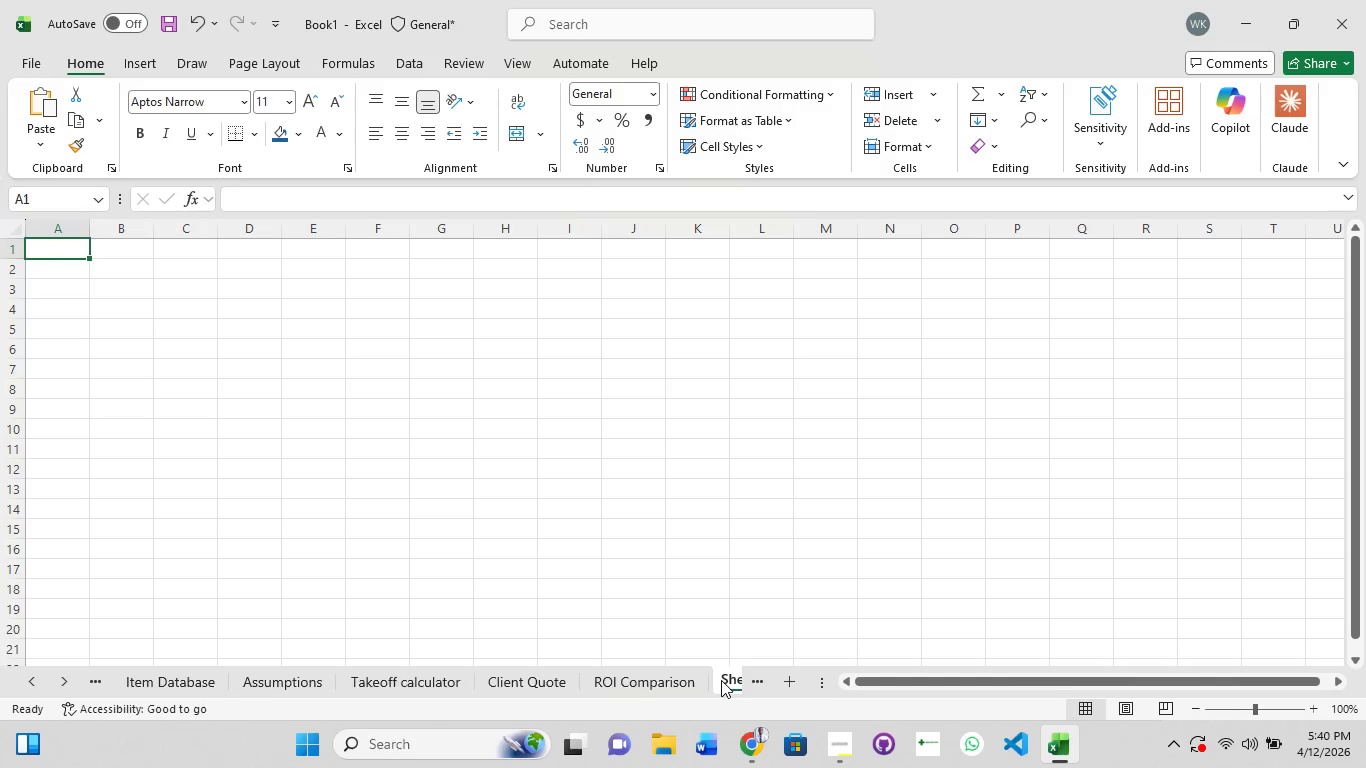 
double_click([721, 680])
 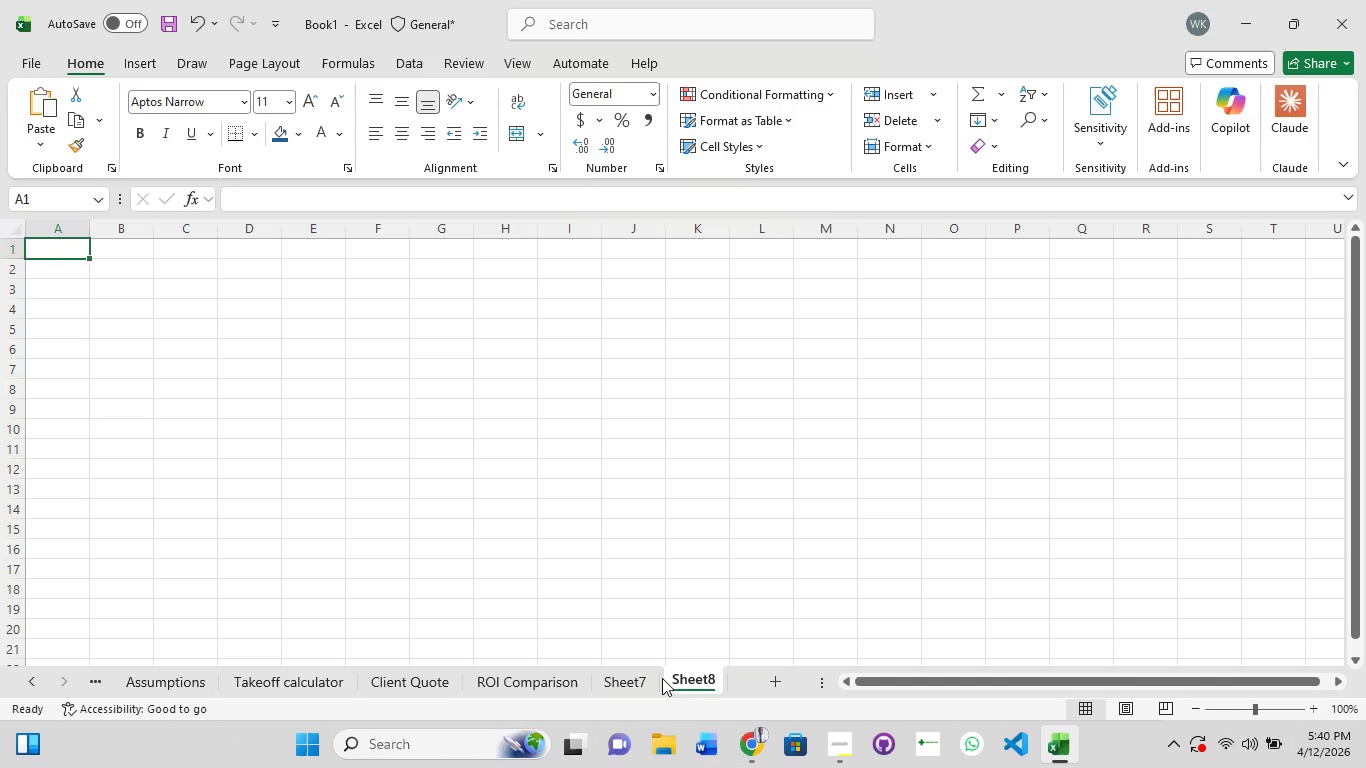 
right_click([695, 676])
 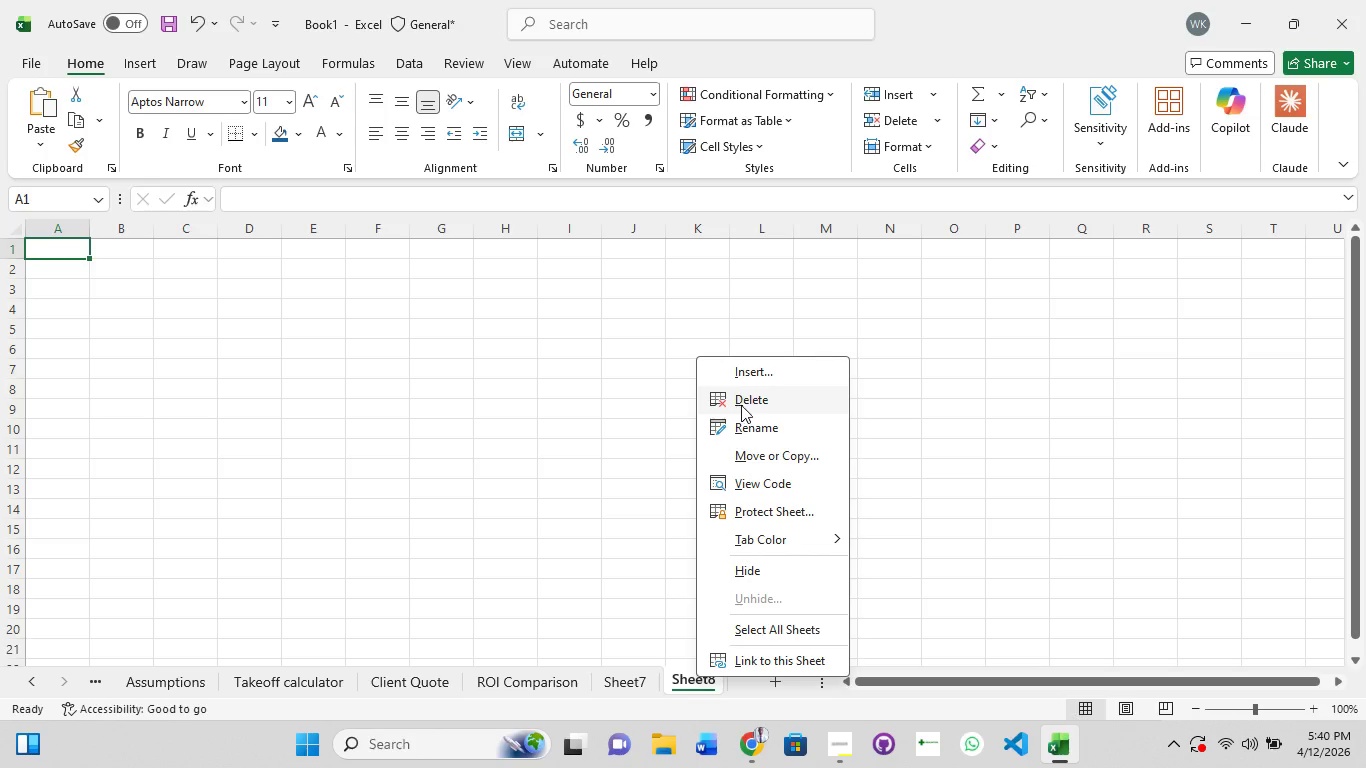 
left_click([741, 405])
 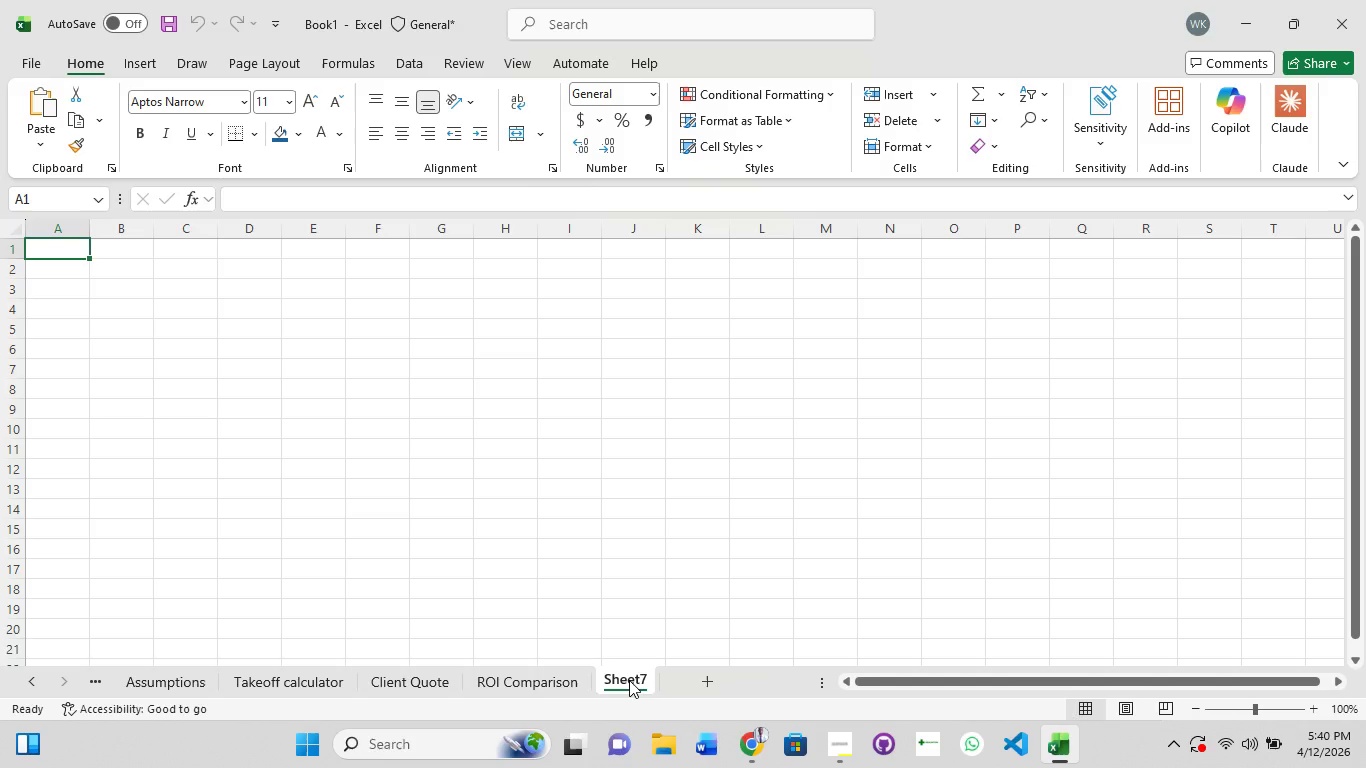 
double_click([628, 678])
 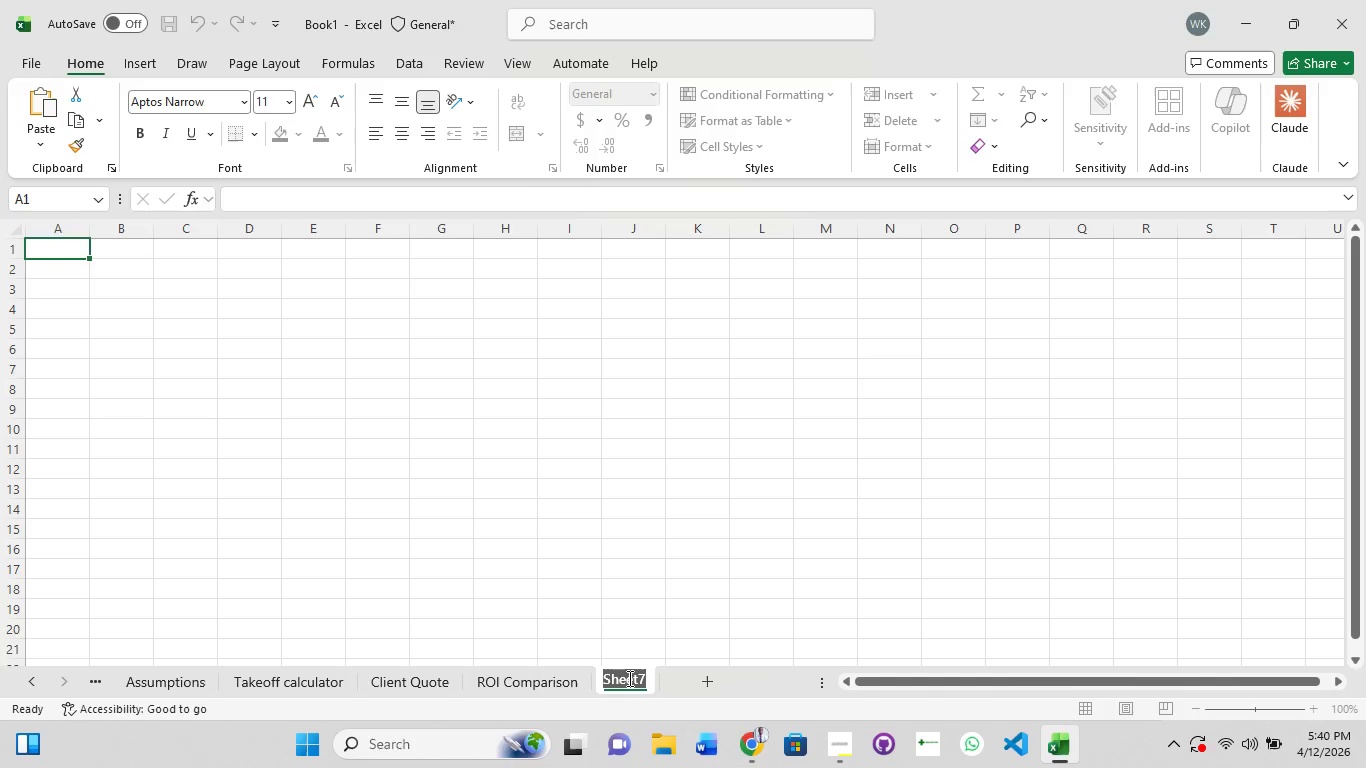 
type(Dashboard)
 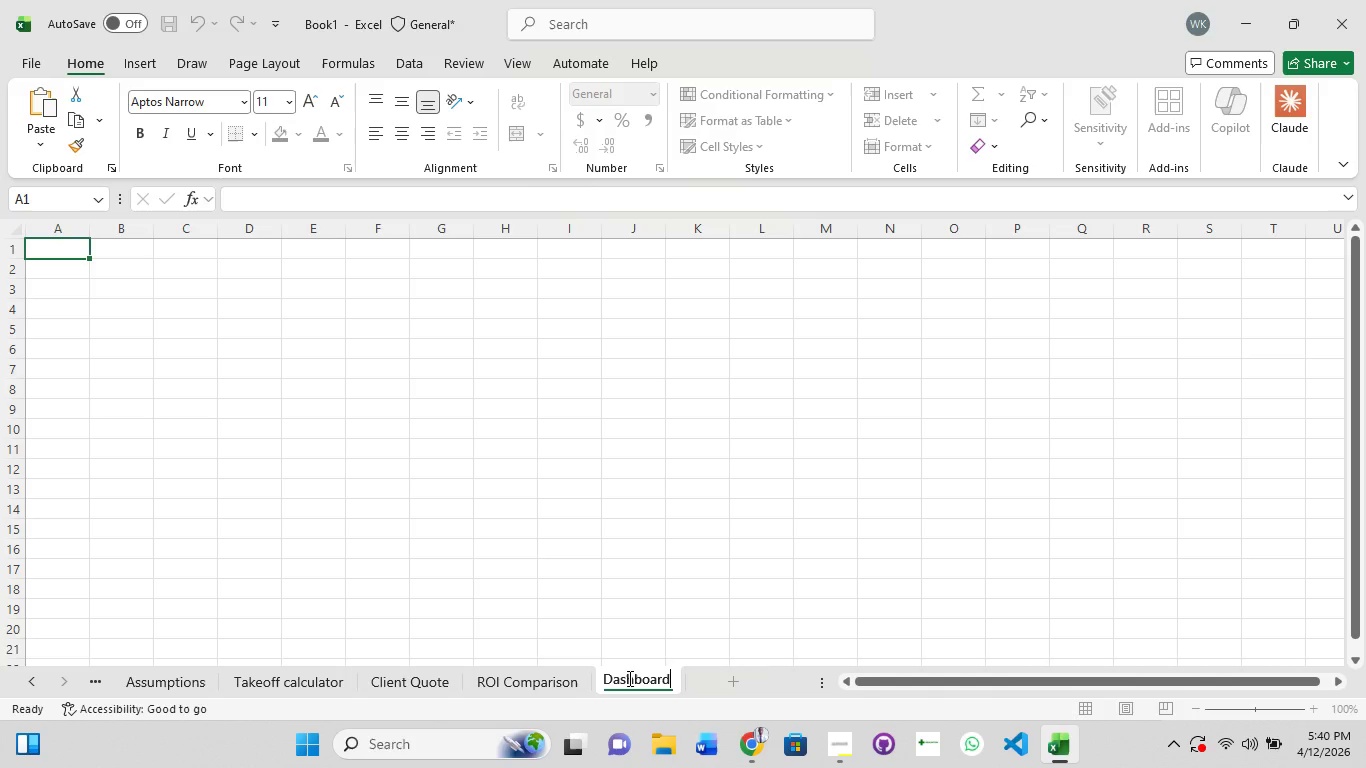 
key(Enter)
 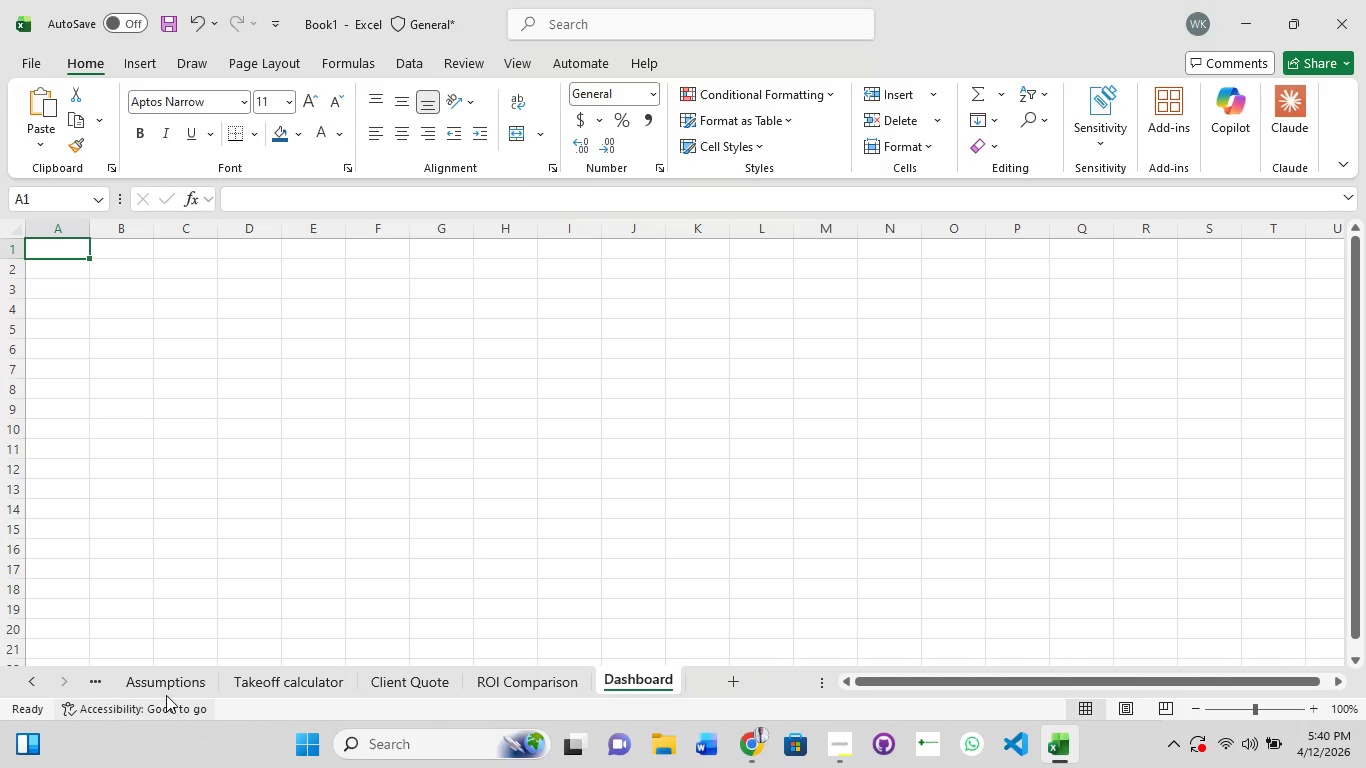 
left_click([166, 688])
 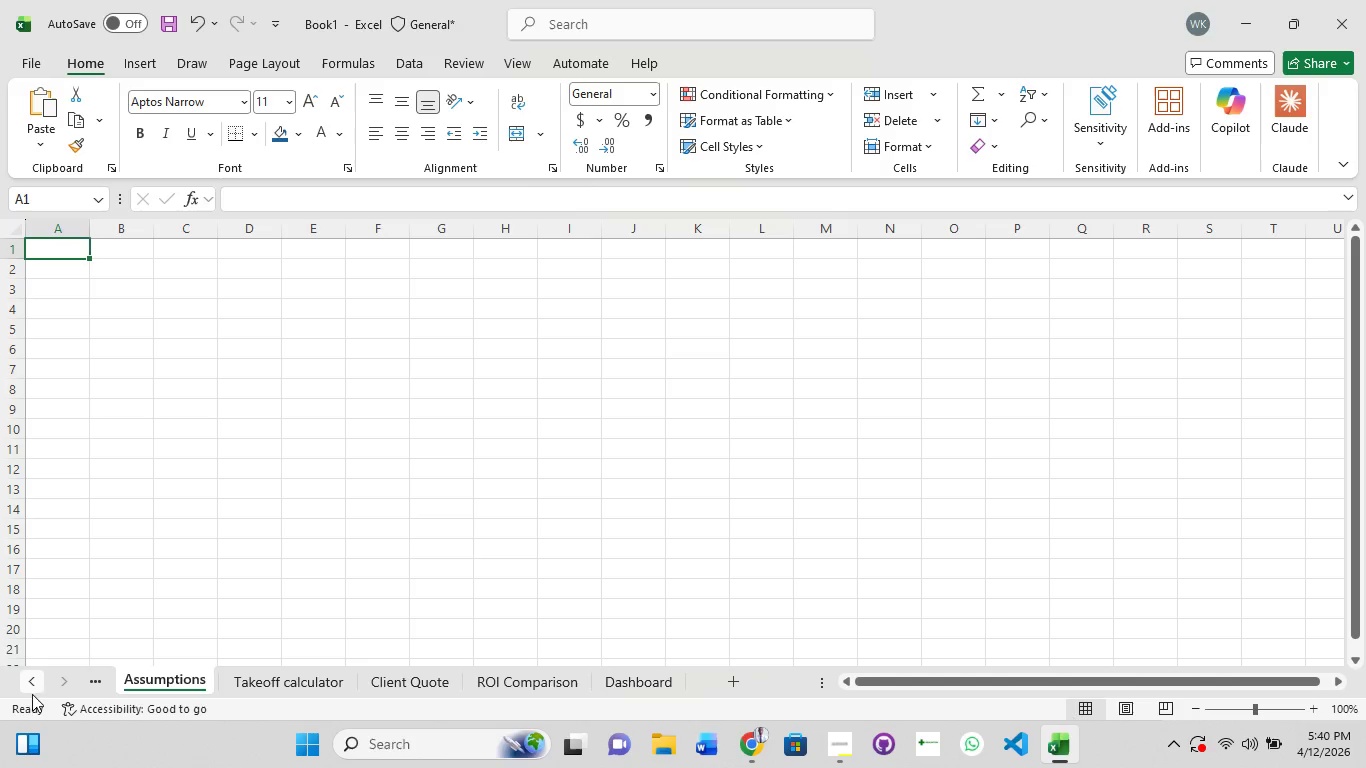 
left_click([34, 686])
 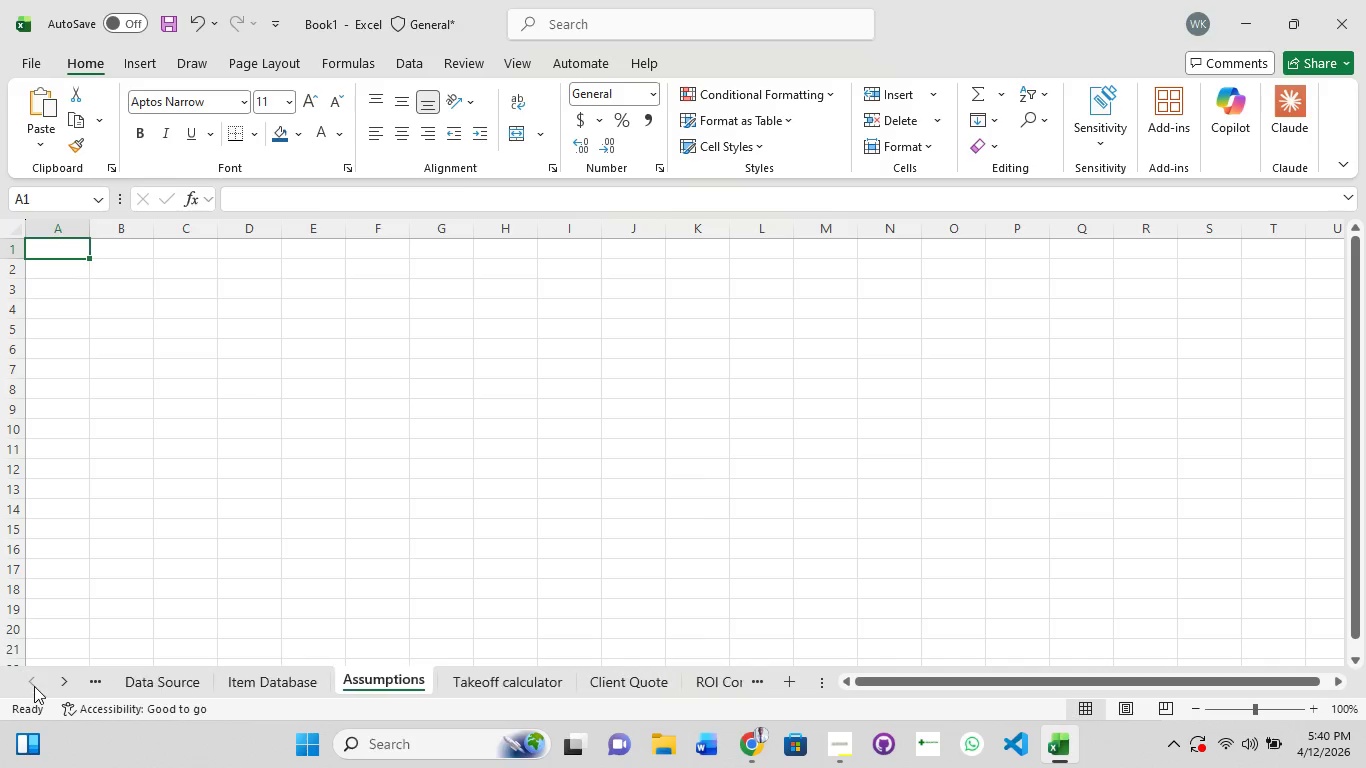 
double_click([34, 686])
 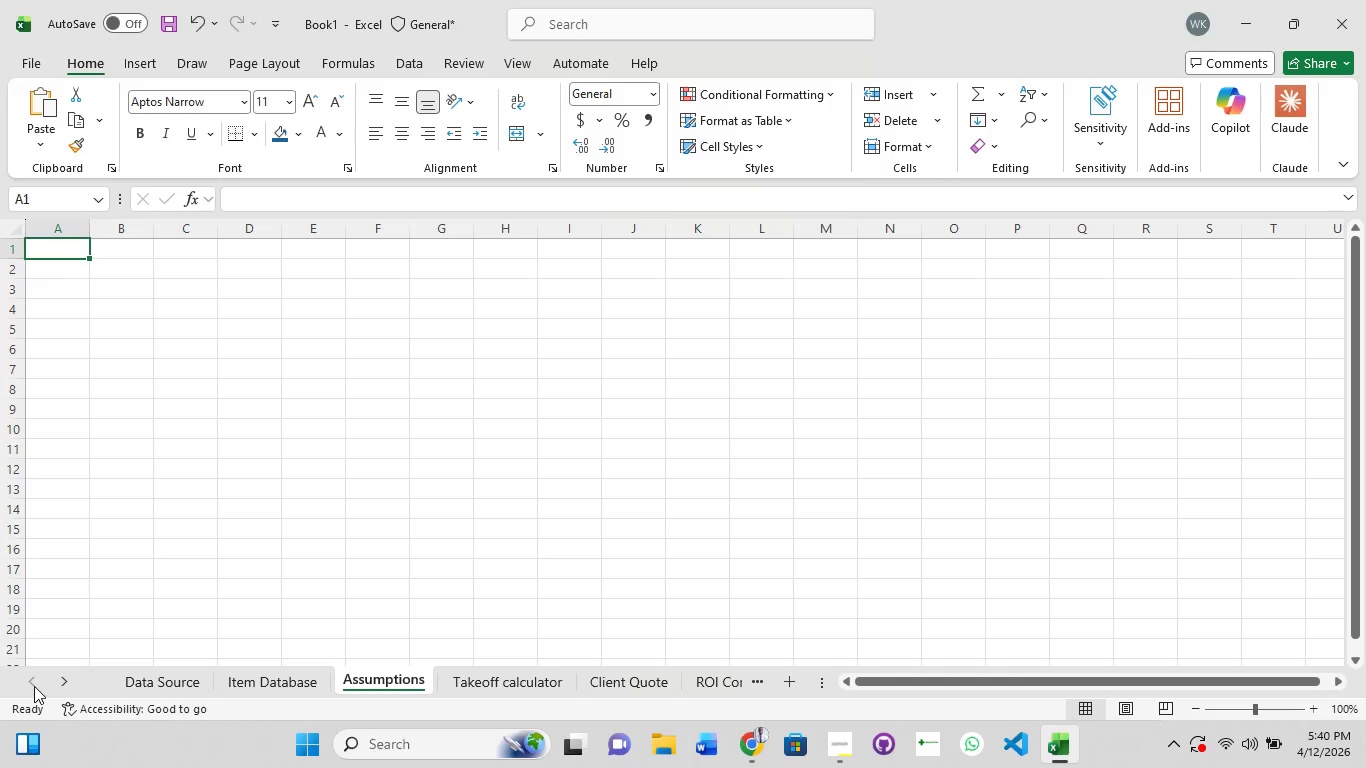 
double_click([34, 686])
 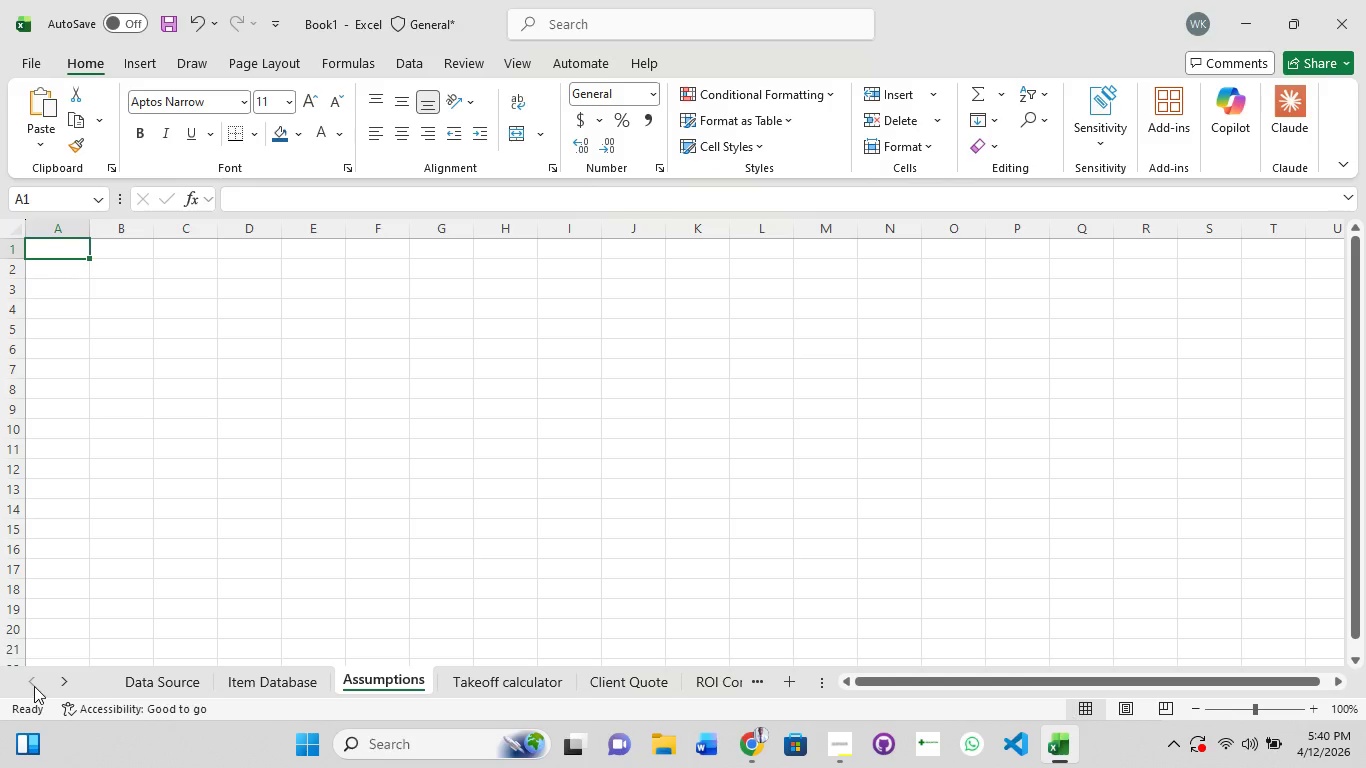 
triple_click([34, 686])
 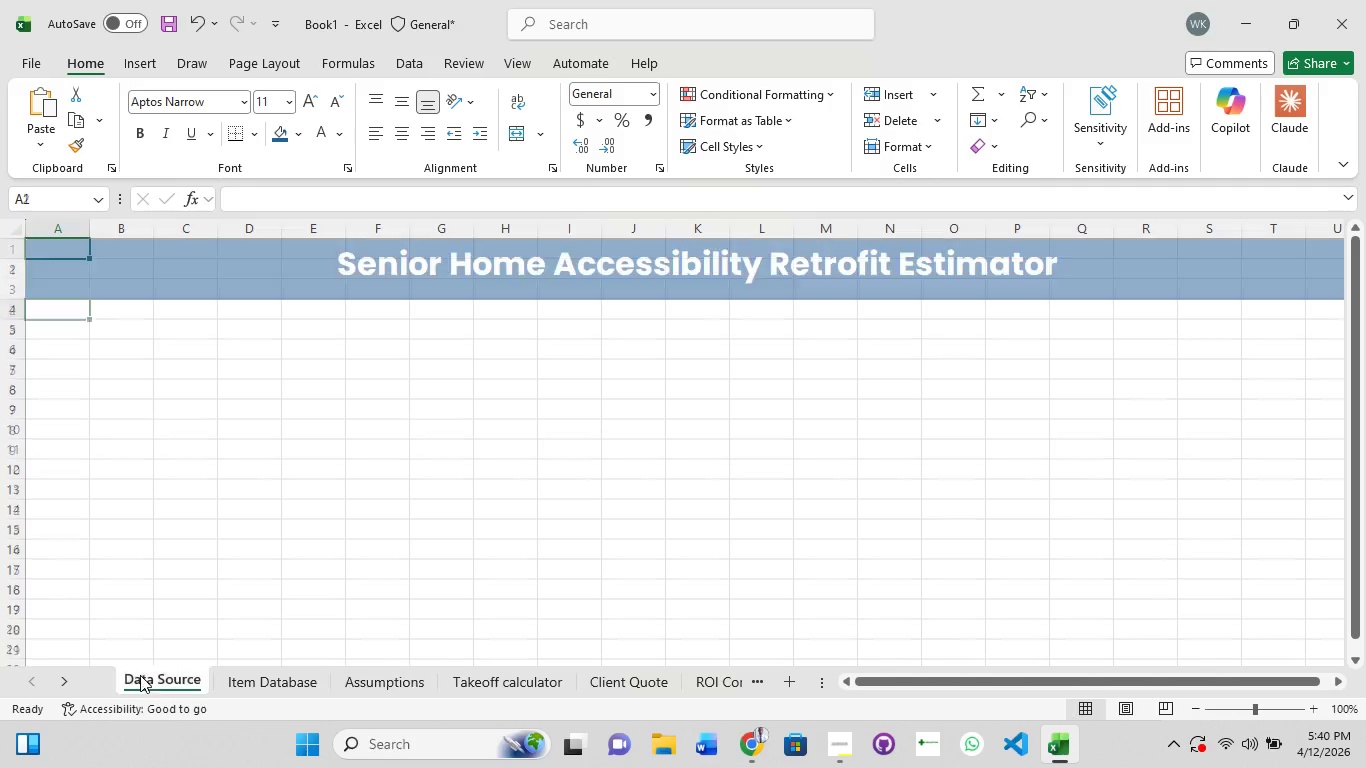 
double_click([140, 675])
 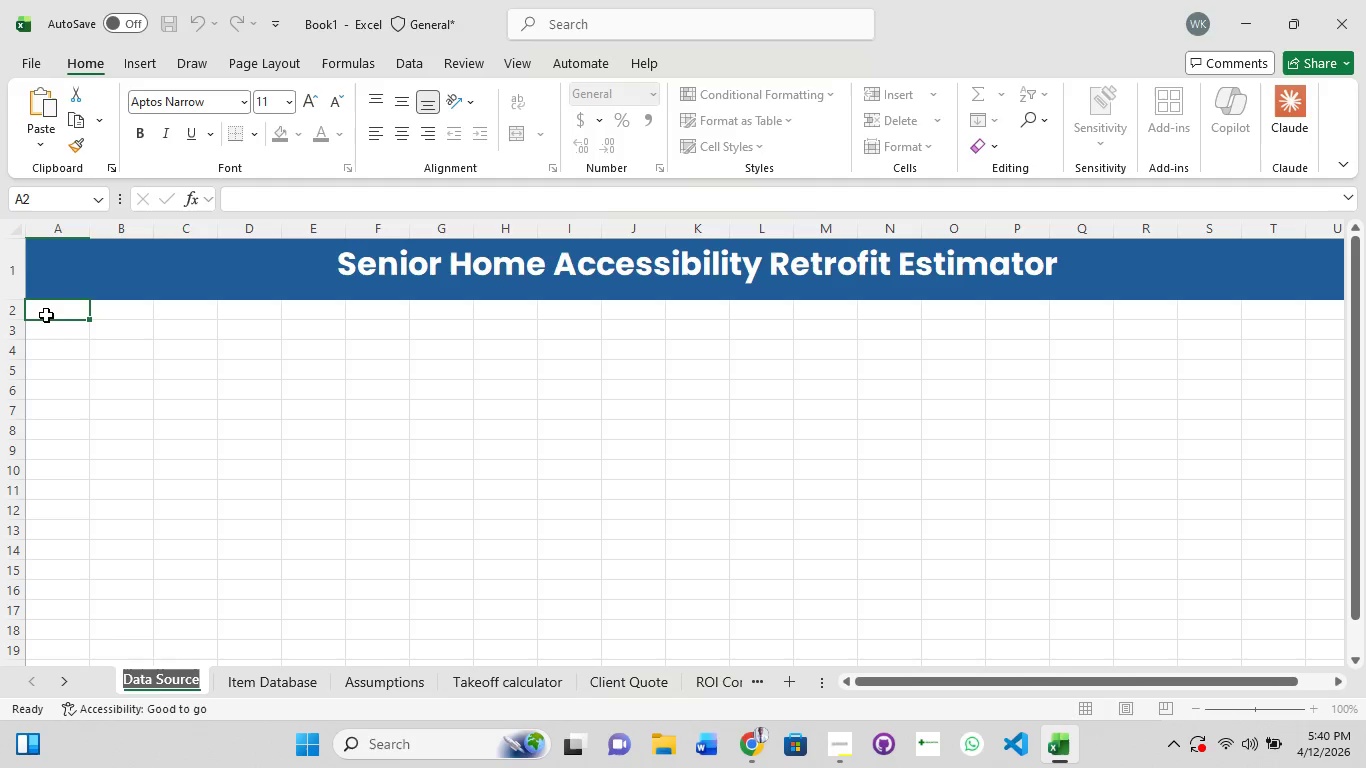 
left_click([46, 315])
 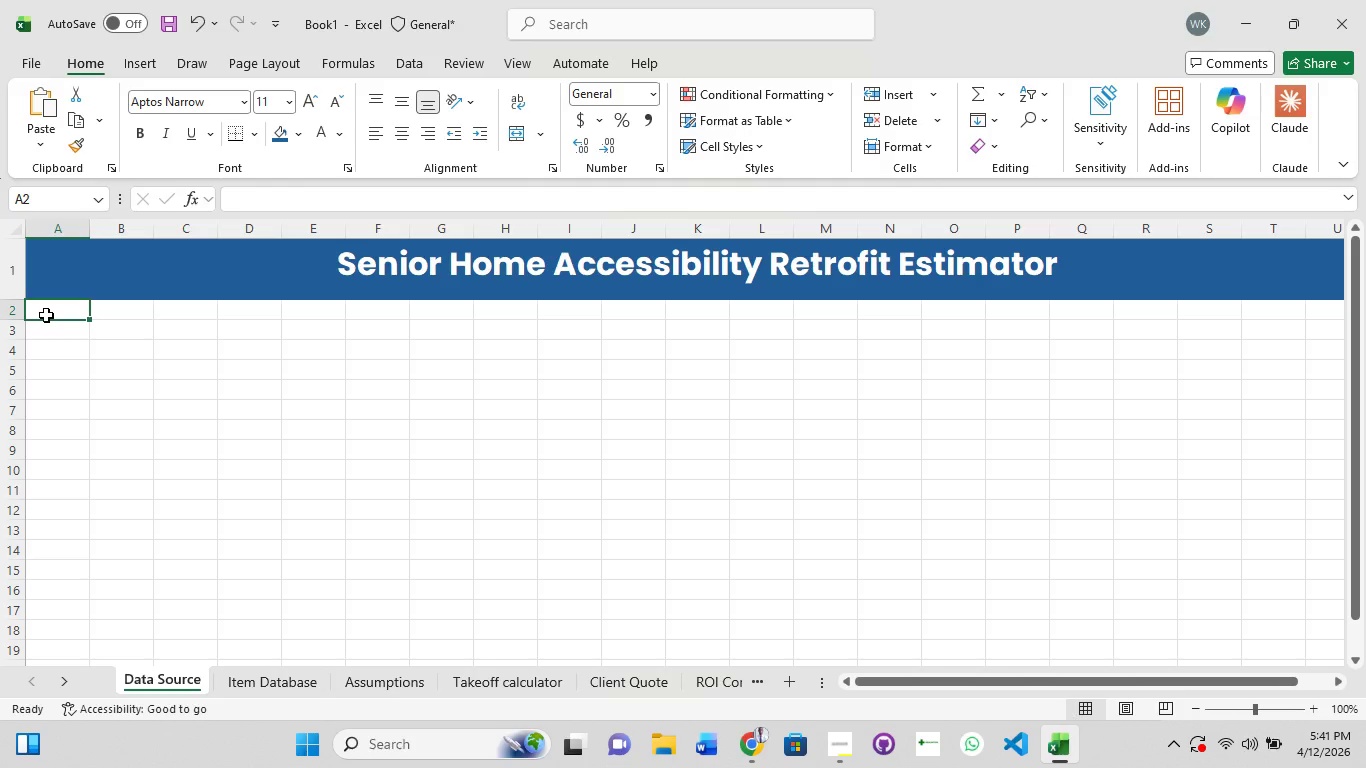 
wait(9.47)
 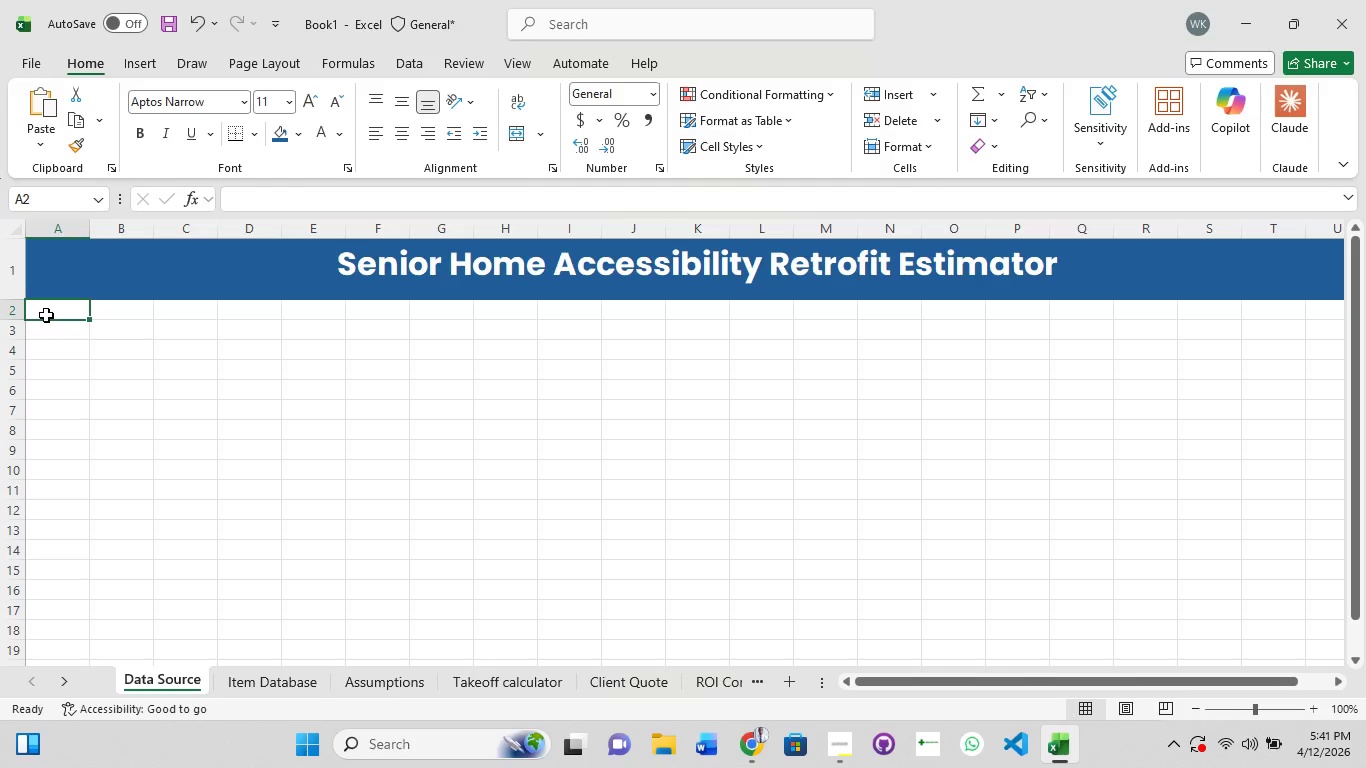 
left_click([269, 682])
 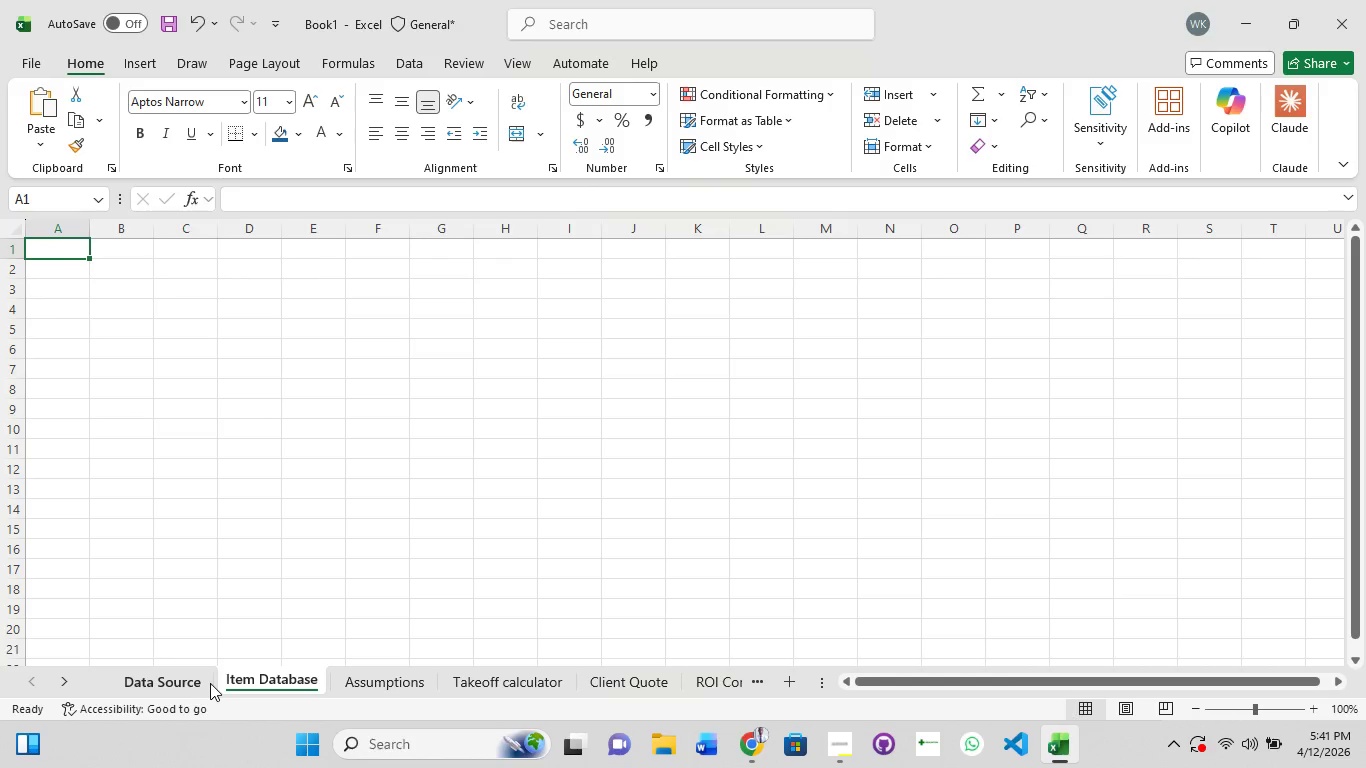 
left_click([182, 683])
 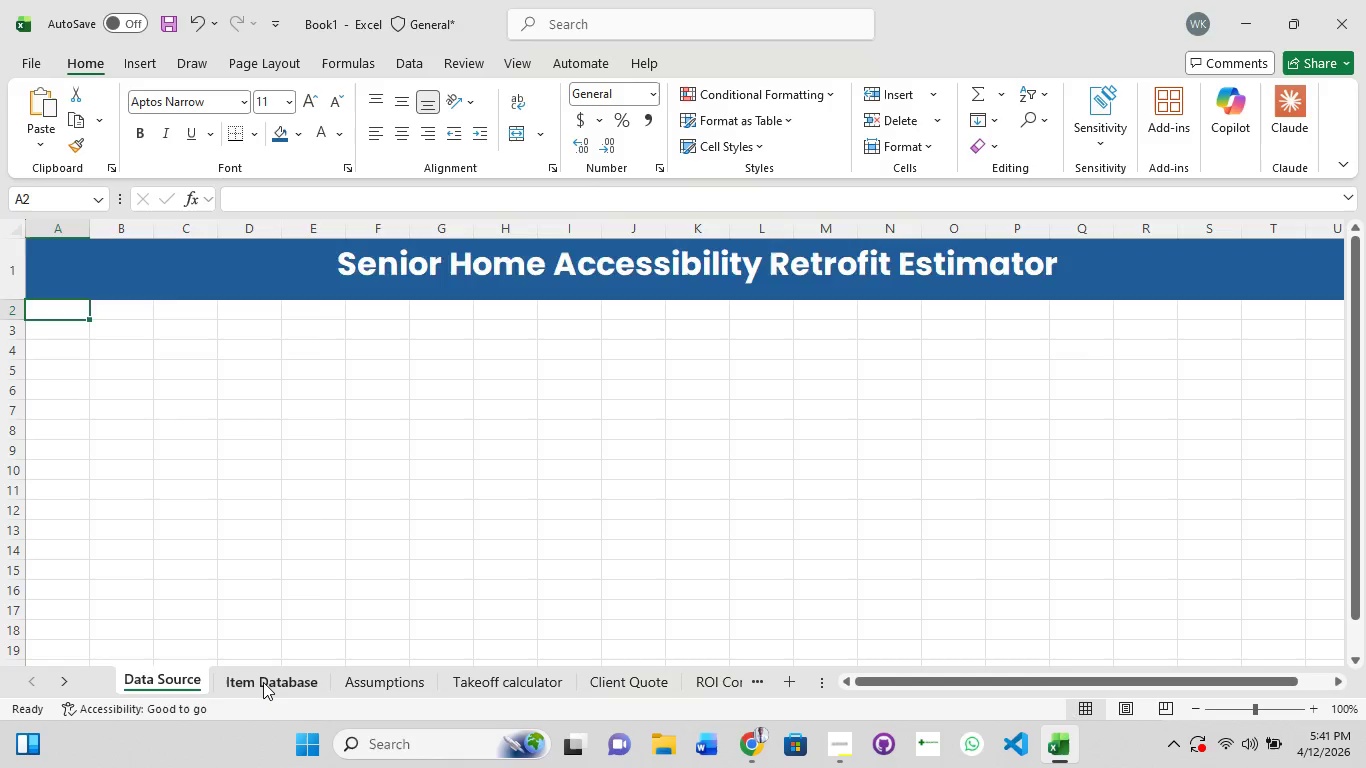 
left_click([263, 682])
 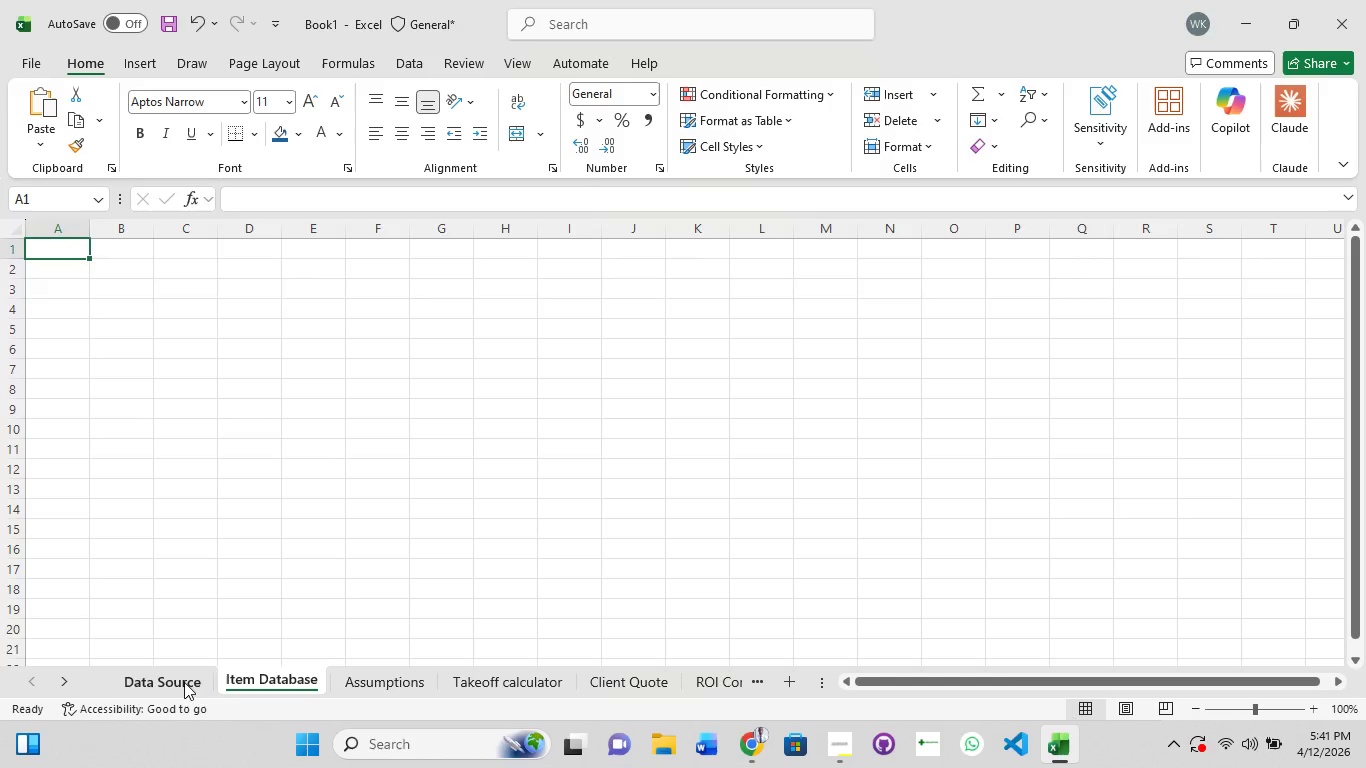 
left_click([181, 682])
 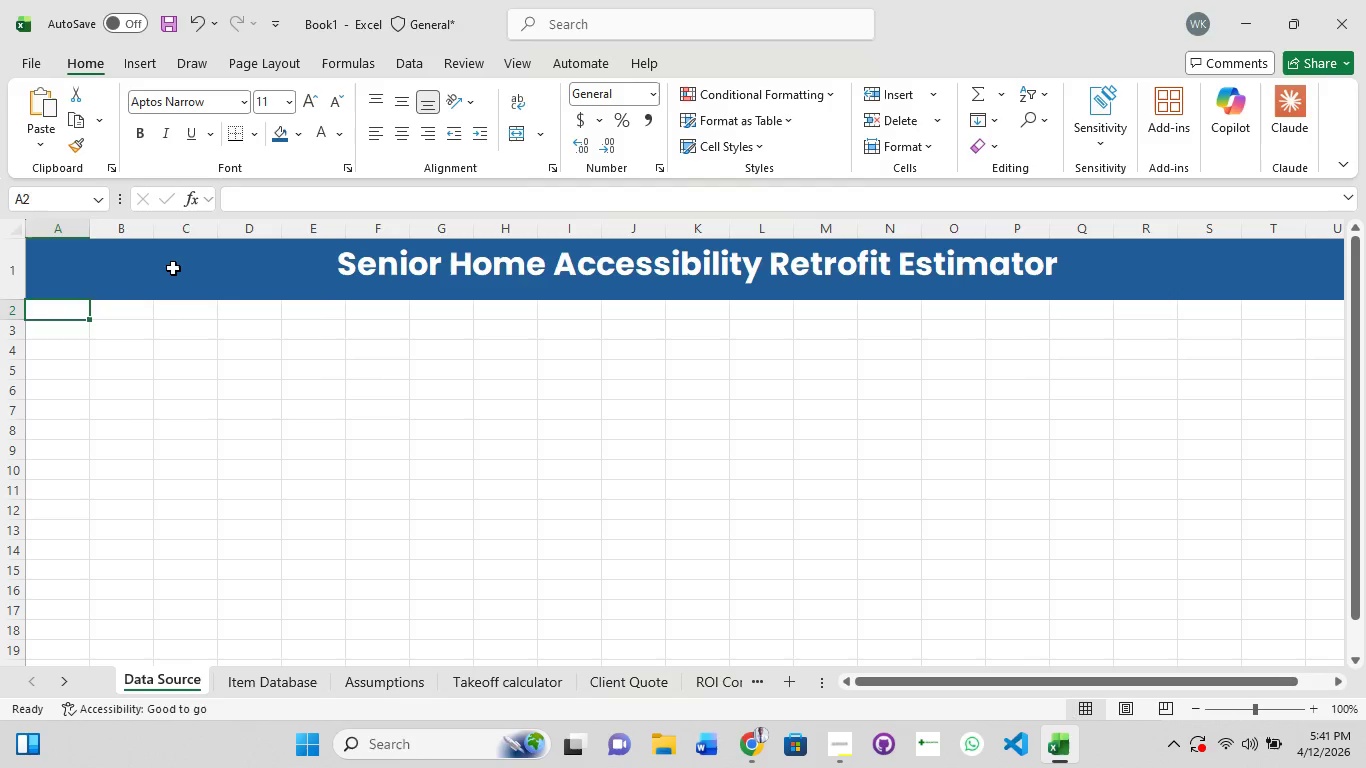 
left_click([174, 267])
 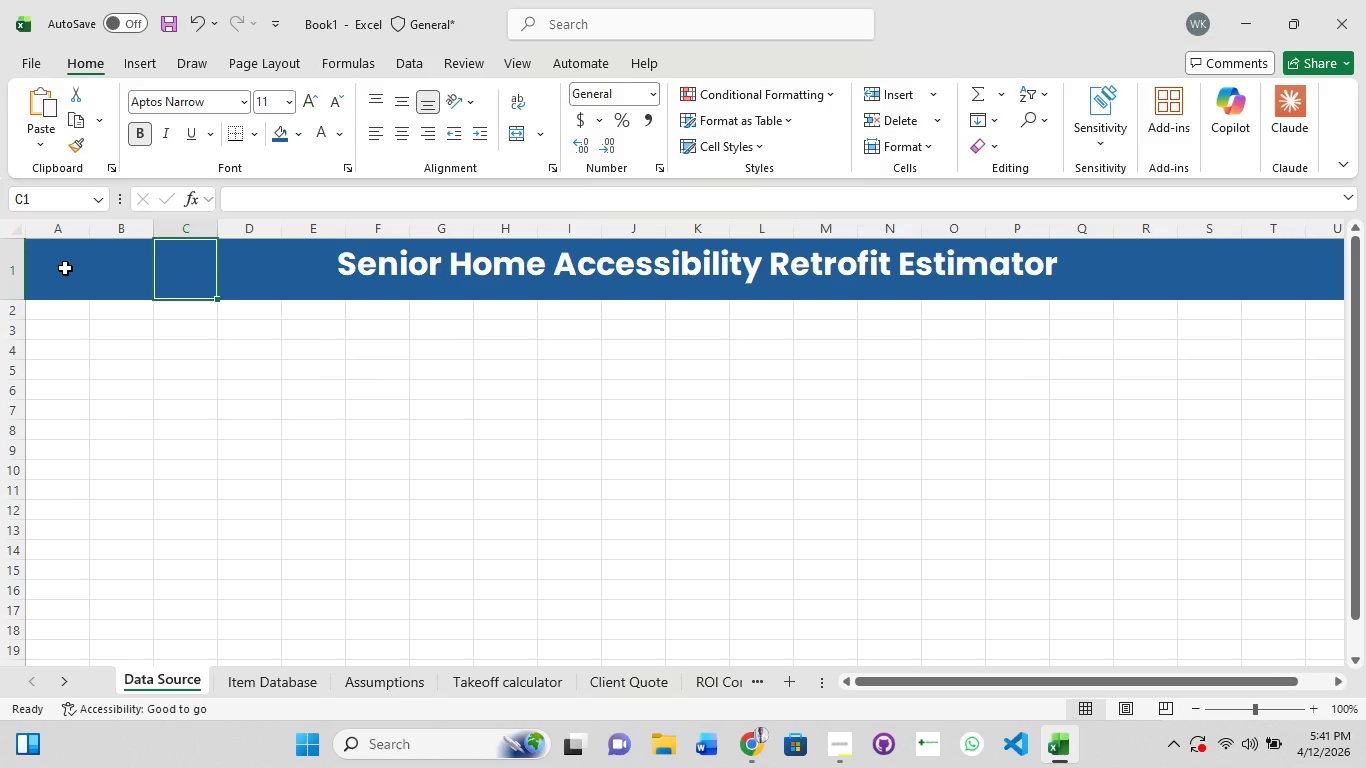 
hold_key(key=ShiftLeft, duration=1.5)
left_click([44, 263])
 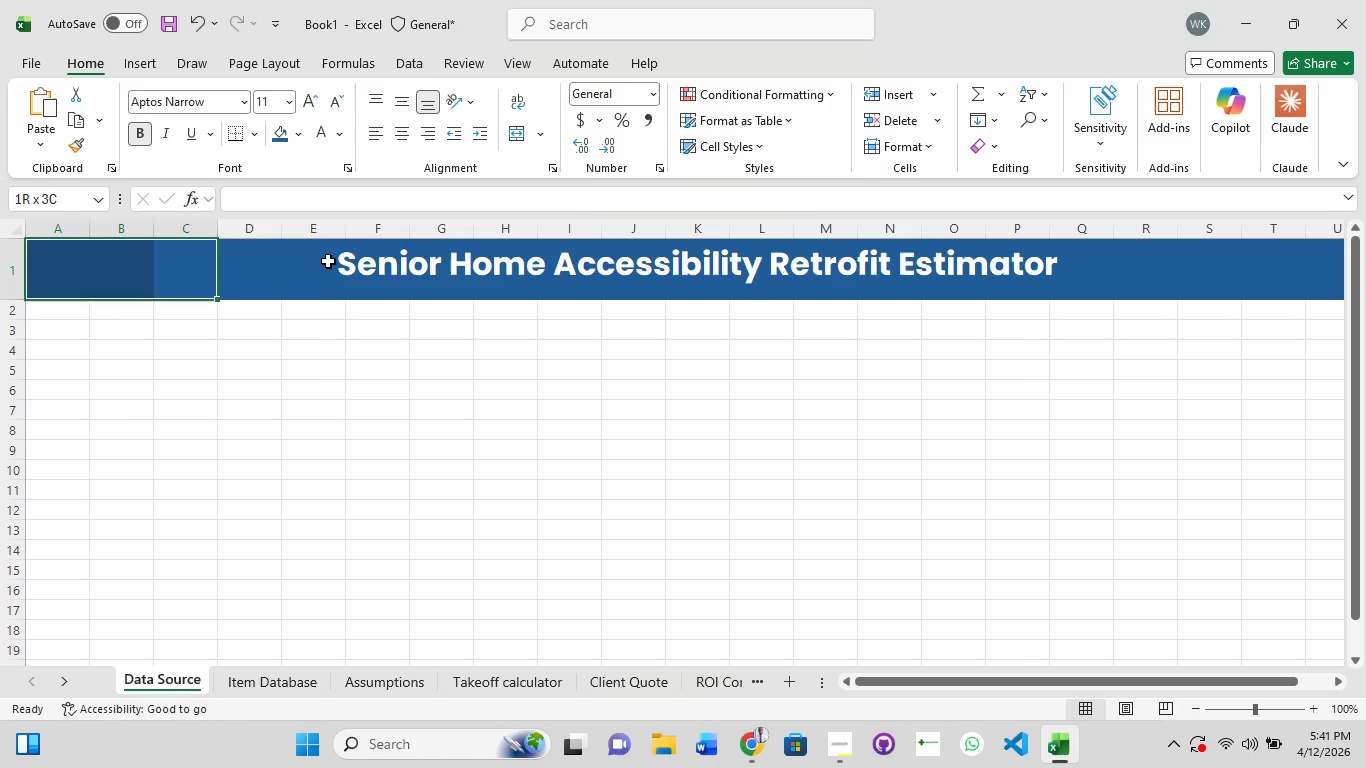 
left_click([328, 262])
 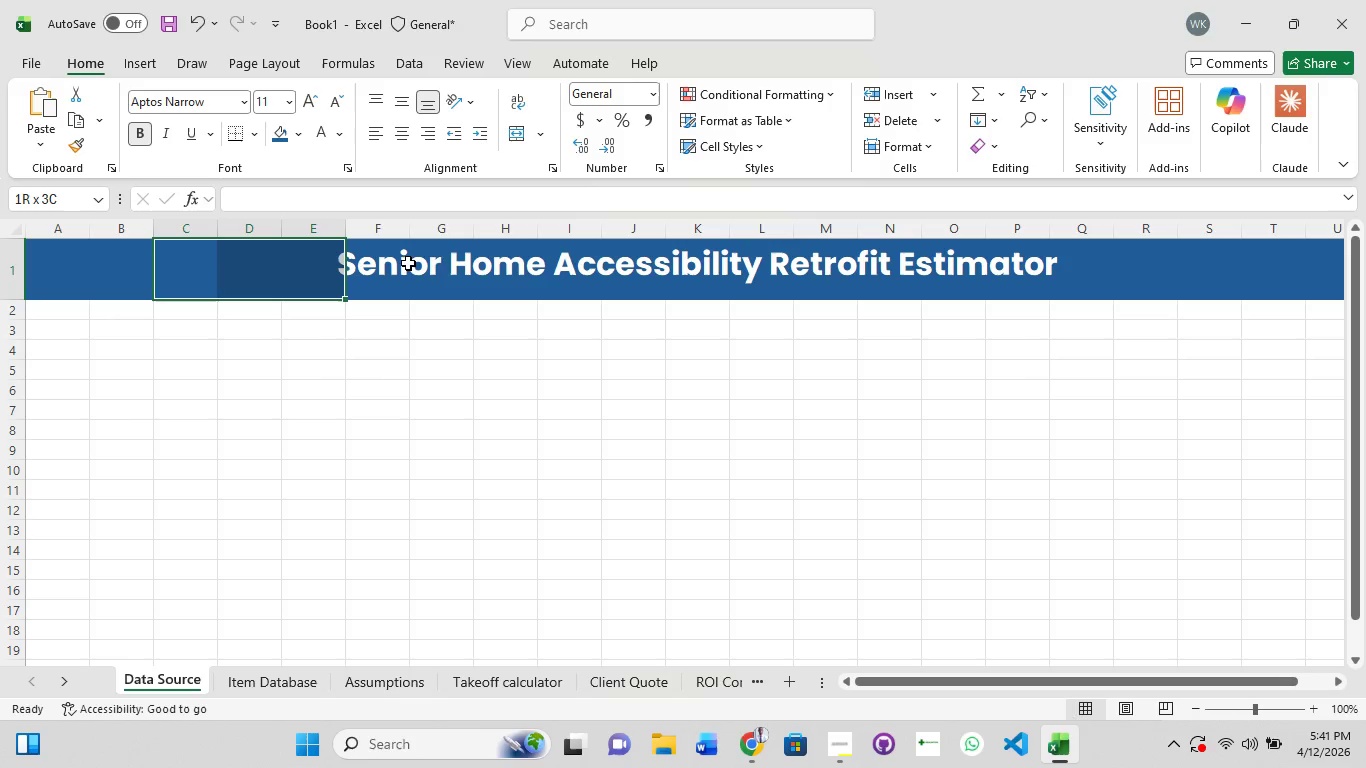 
hold_key(key=ShiftLeft, duration=0.84)
 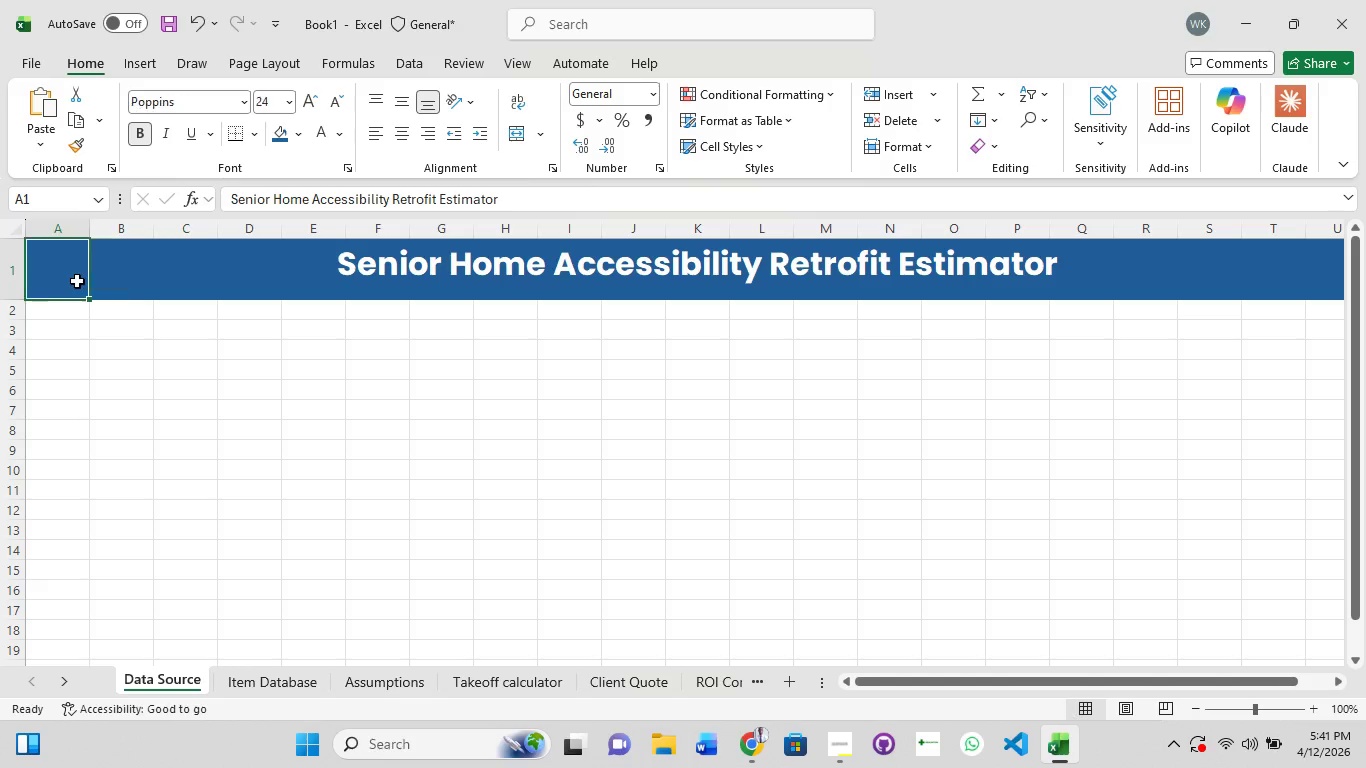 
hold_key(key=ShiftLeft, duration=1.52)
left_click([77, 281])
 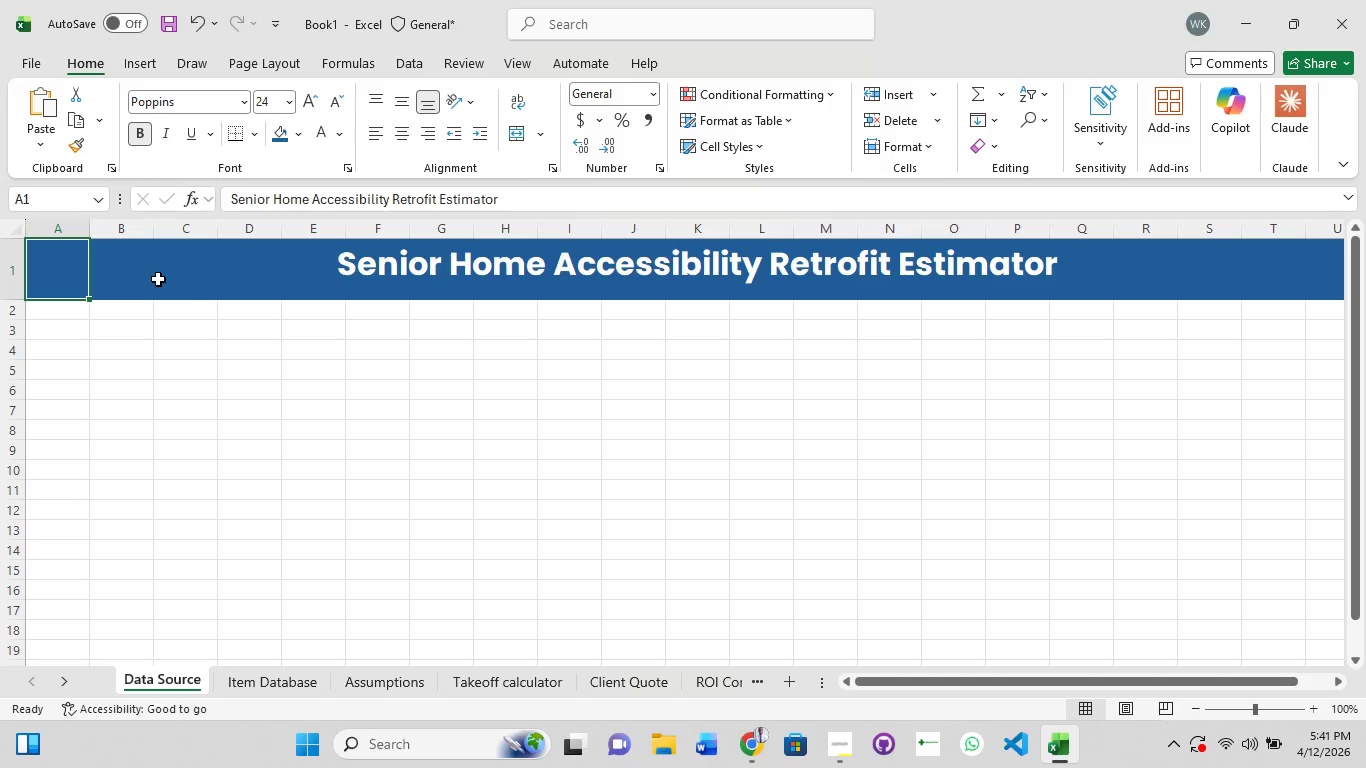 
left_click([165, 279])
 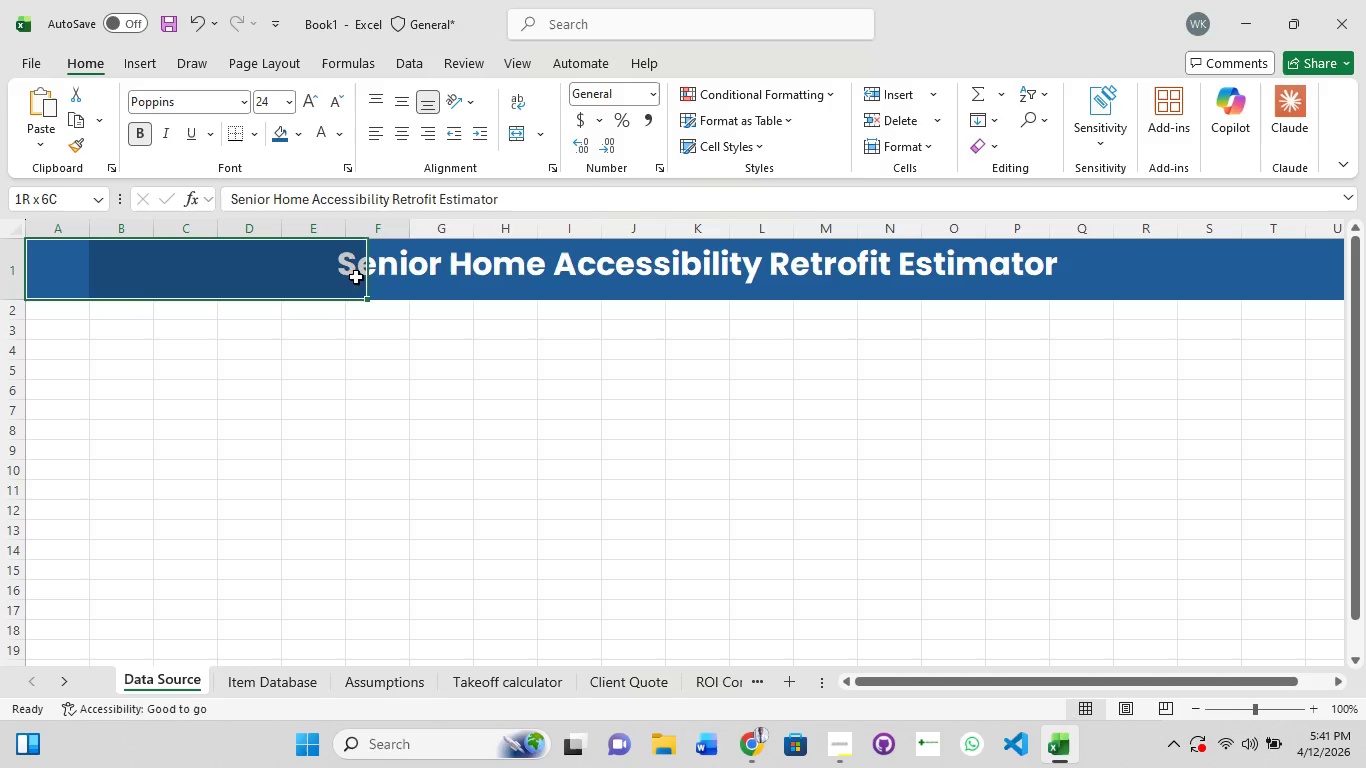 
hold_key(key=ShiftLeft, duration=1.51)
left_click_drag(start_coordinate=[355, 277], to_coordinate=[360, 275])
 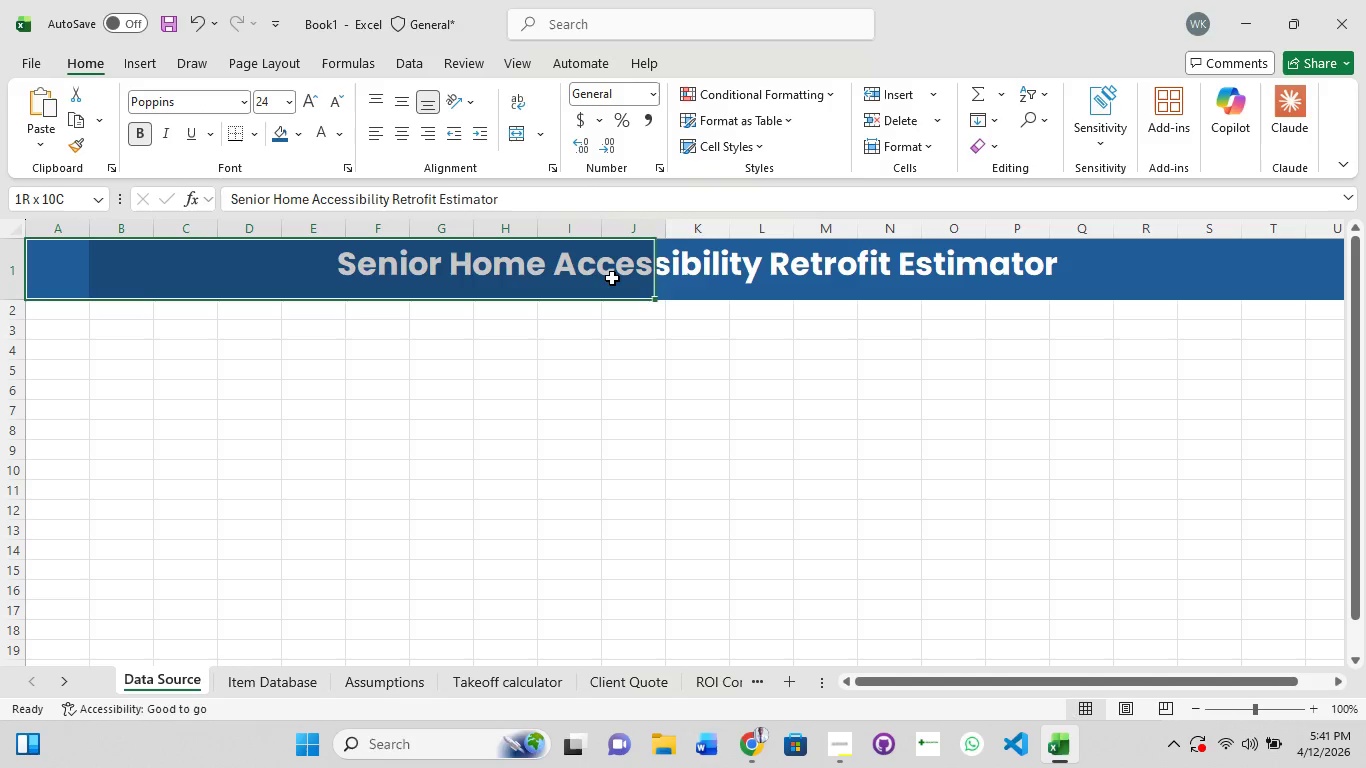 
left_click_drag(start_coordinate=[611, 278], to_coordinate=[616, 278])
 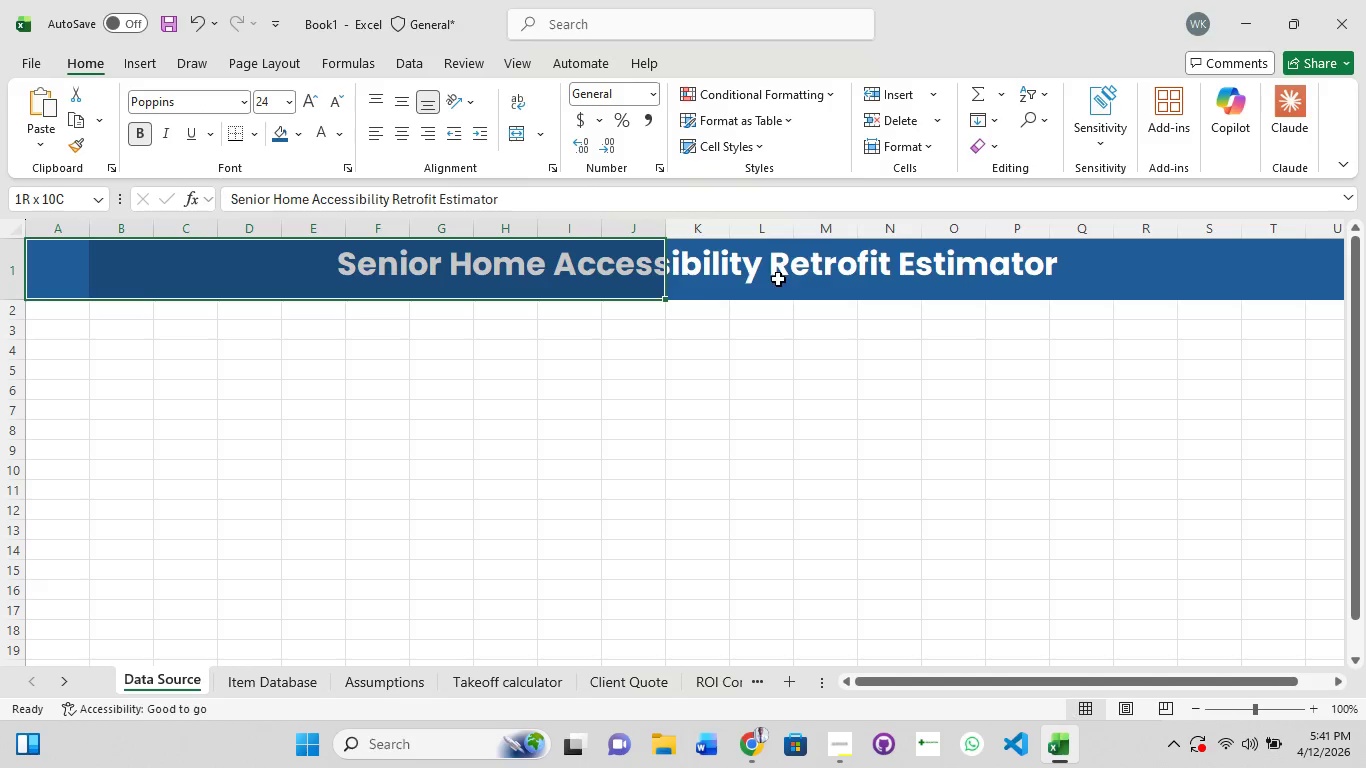 
left_click_drag(start_coordinate=[778, 279], to_coordinate=[801, 279])
 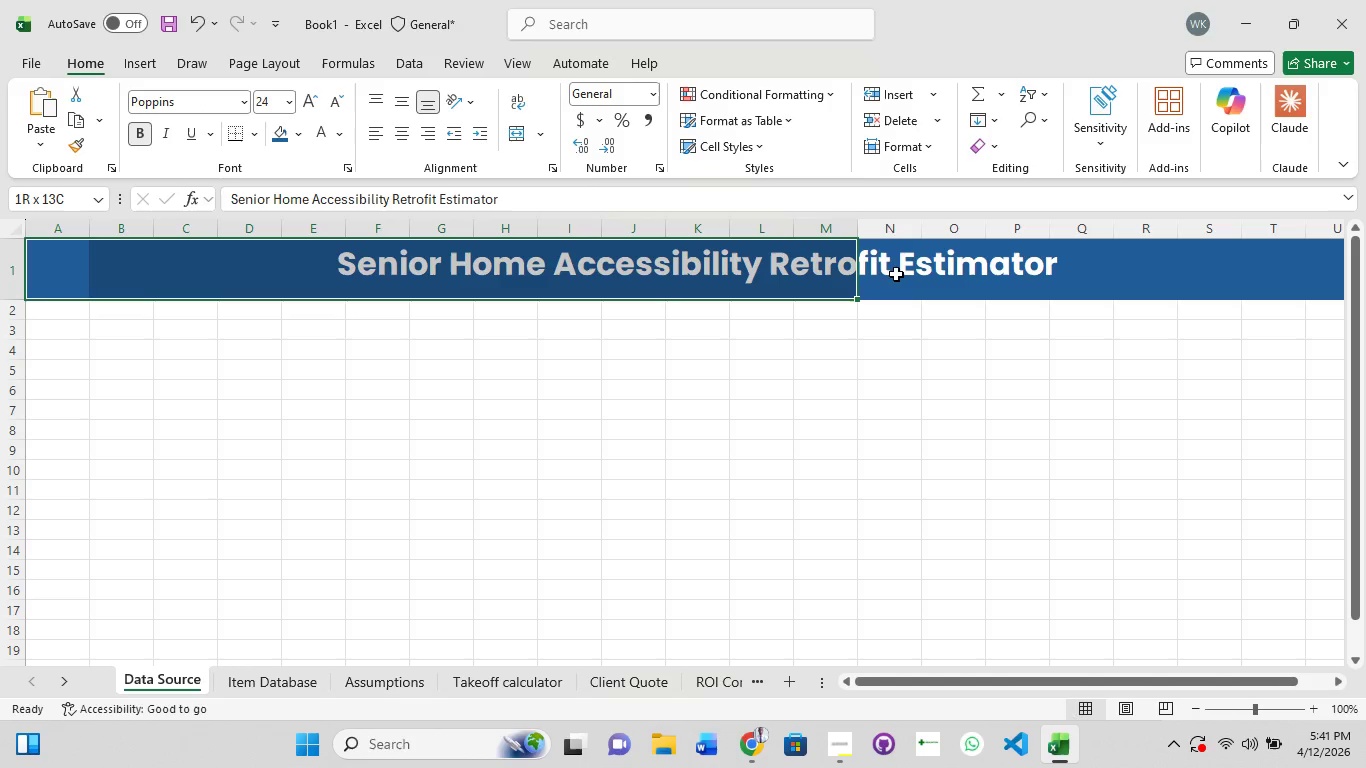 
hold_key(key=ShiftLeft, duration=1.52)
left_click([1032, 281])
 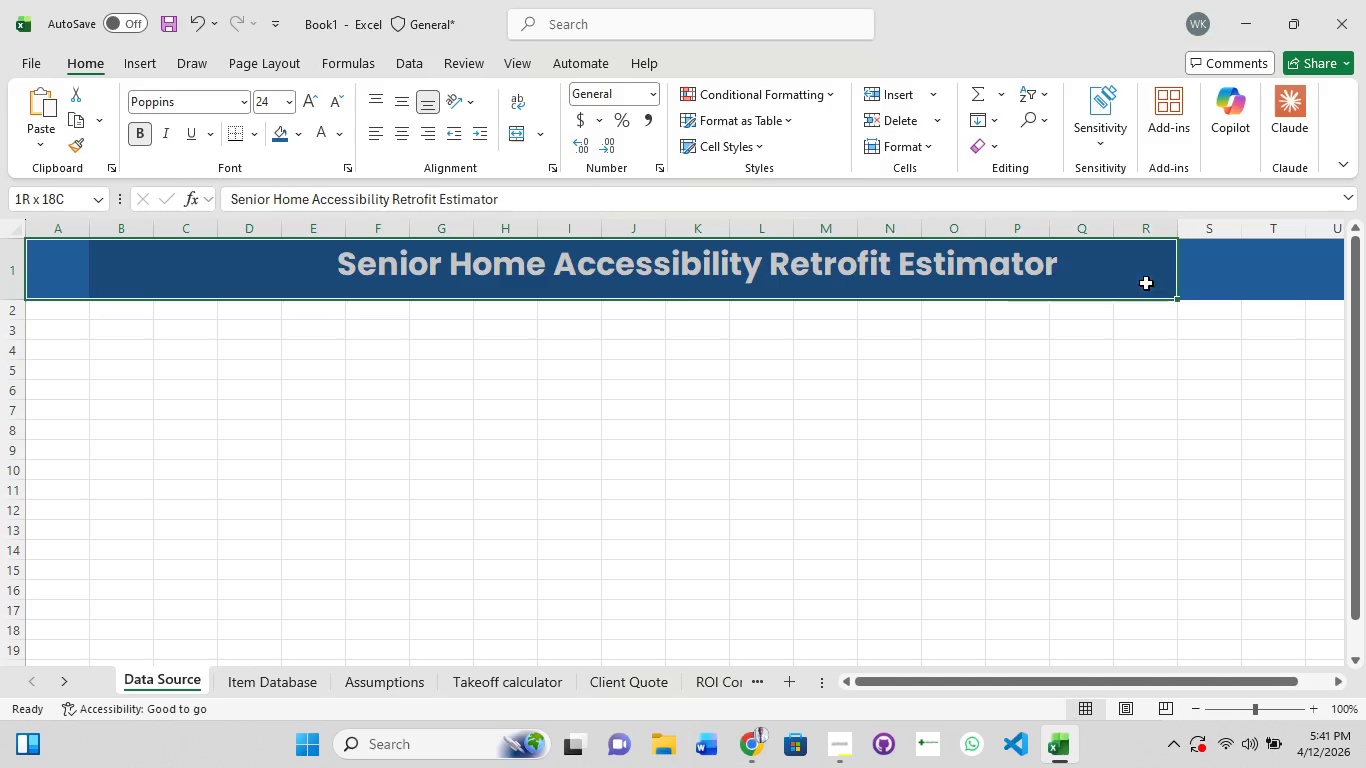 
hold_key(key=ShiftLeft, duration=1.5)
left_click([1316, 279])
 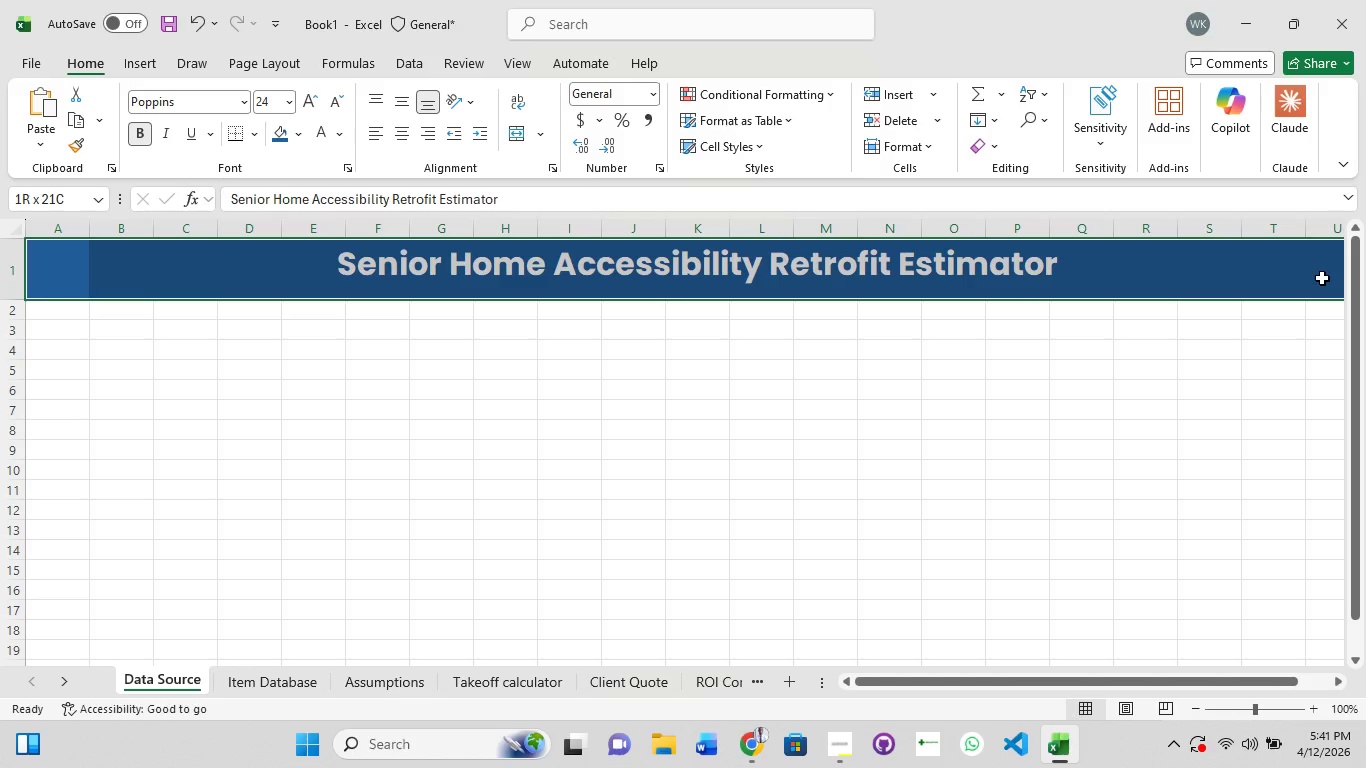 
hold_key(key=ShiftLeft, duration=0.33)
 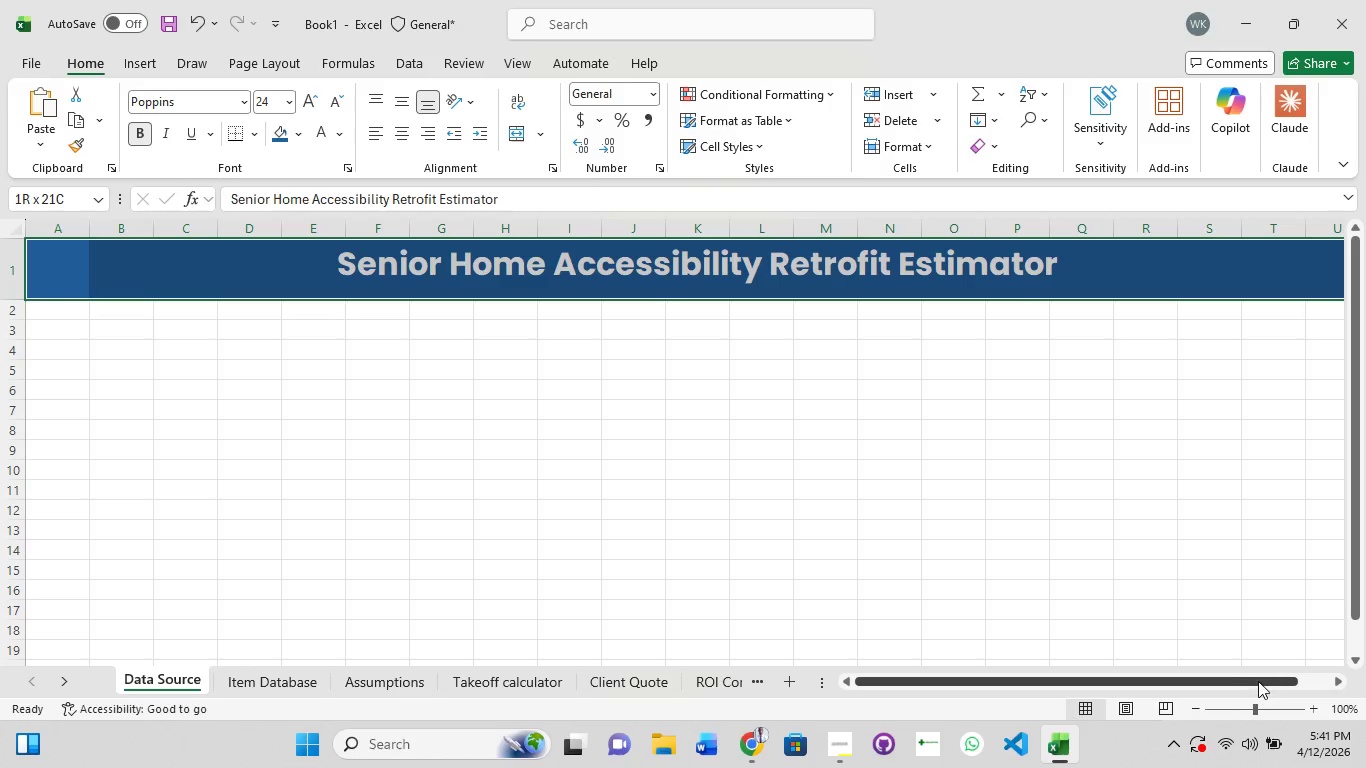 
left_click_drag(start_coordinate=[1258, 679], to_coordinate=[1342, 674])
 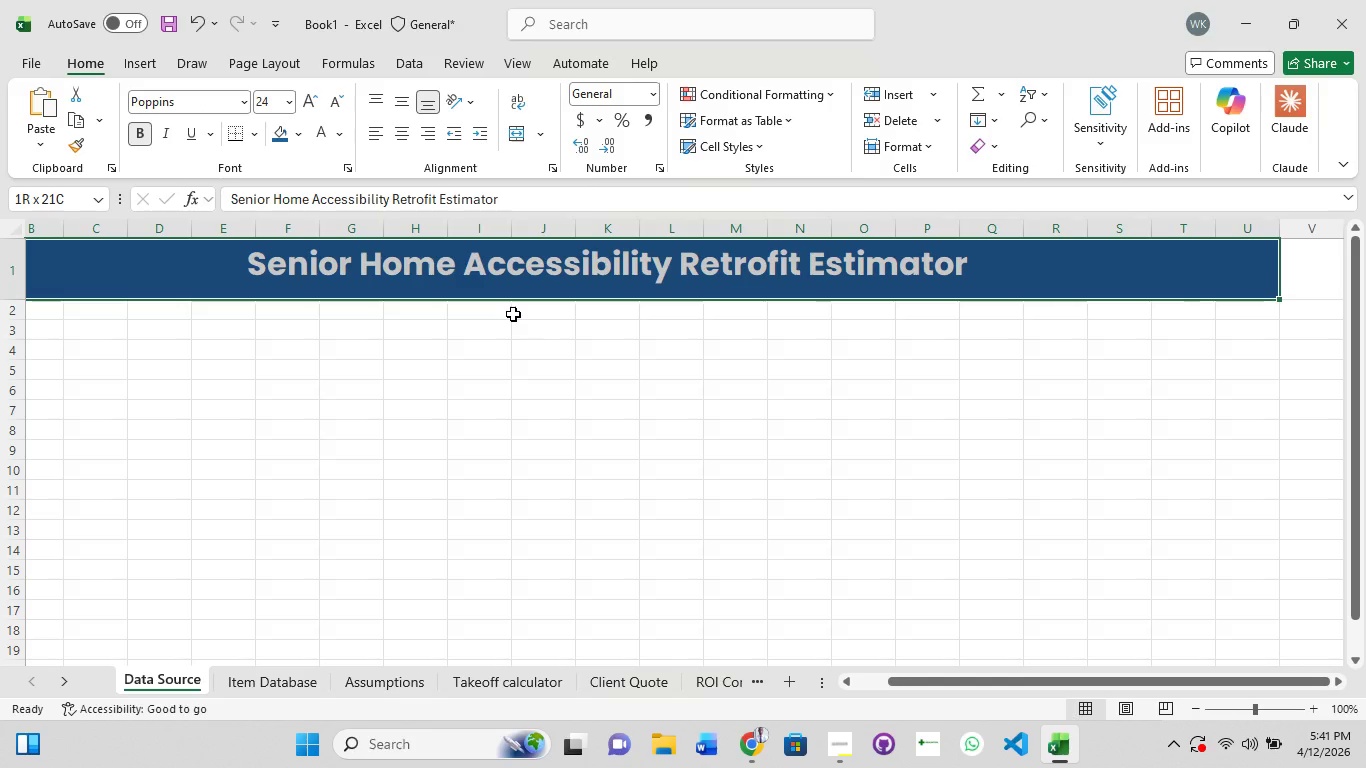 
key(Control+C)
 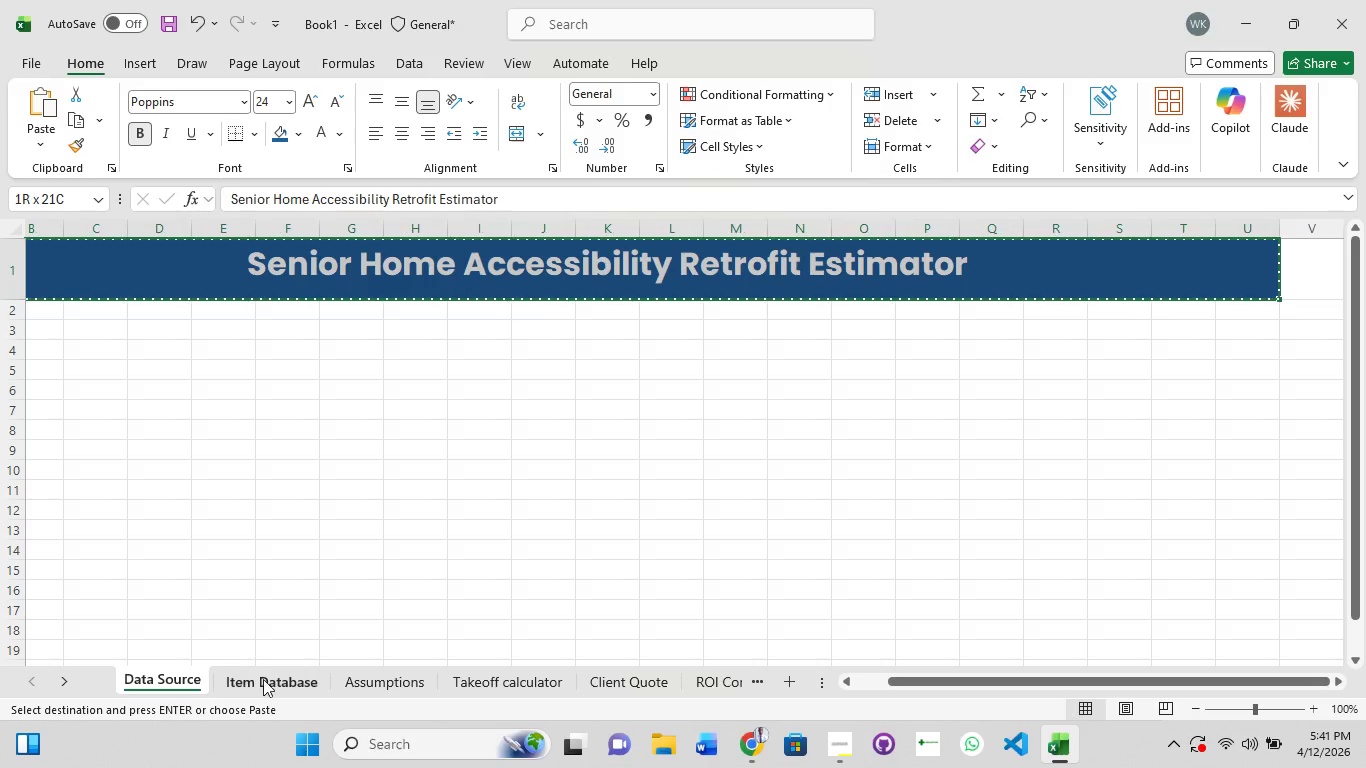 
left_click([263, 679])
 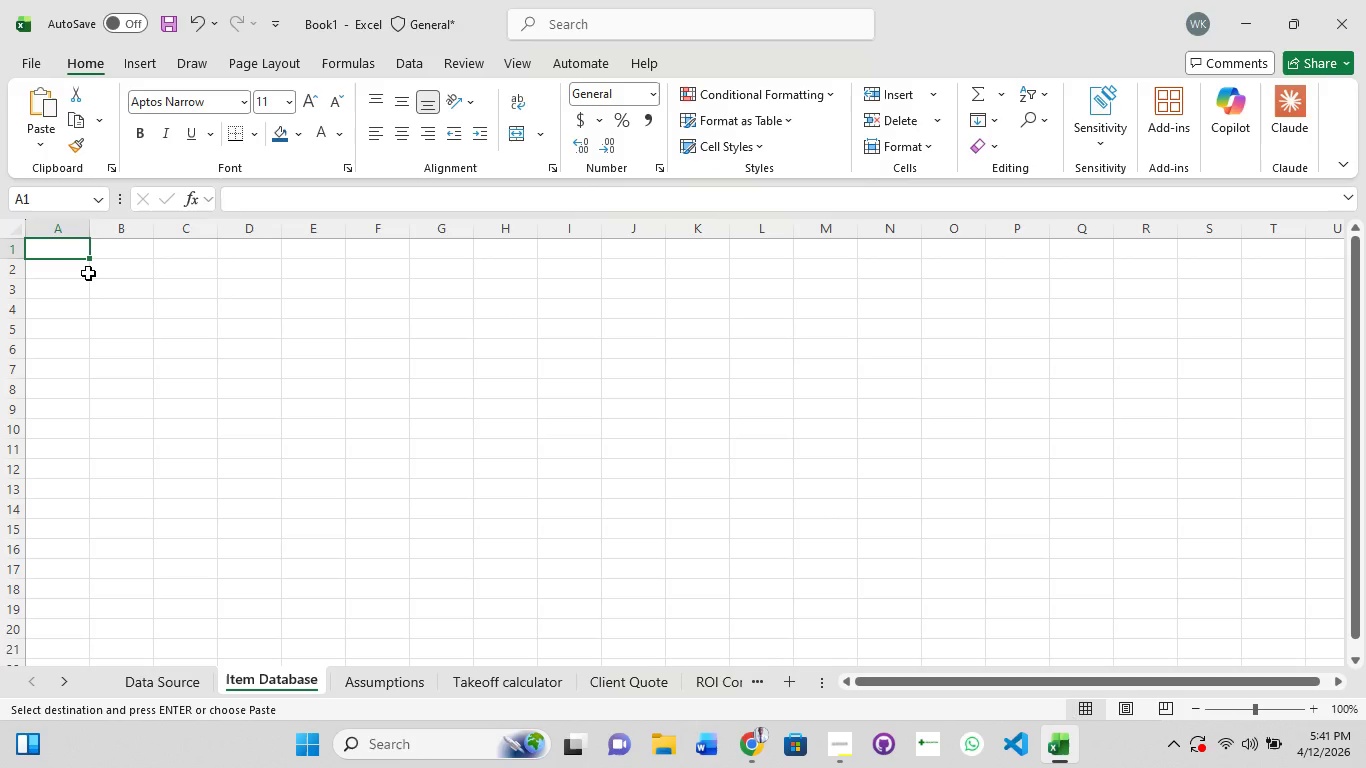 
key(Control+V)
 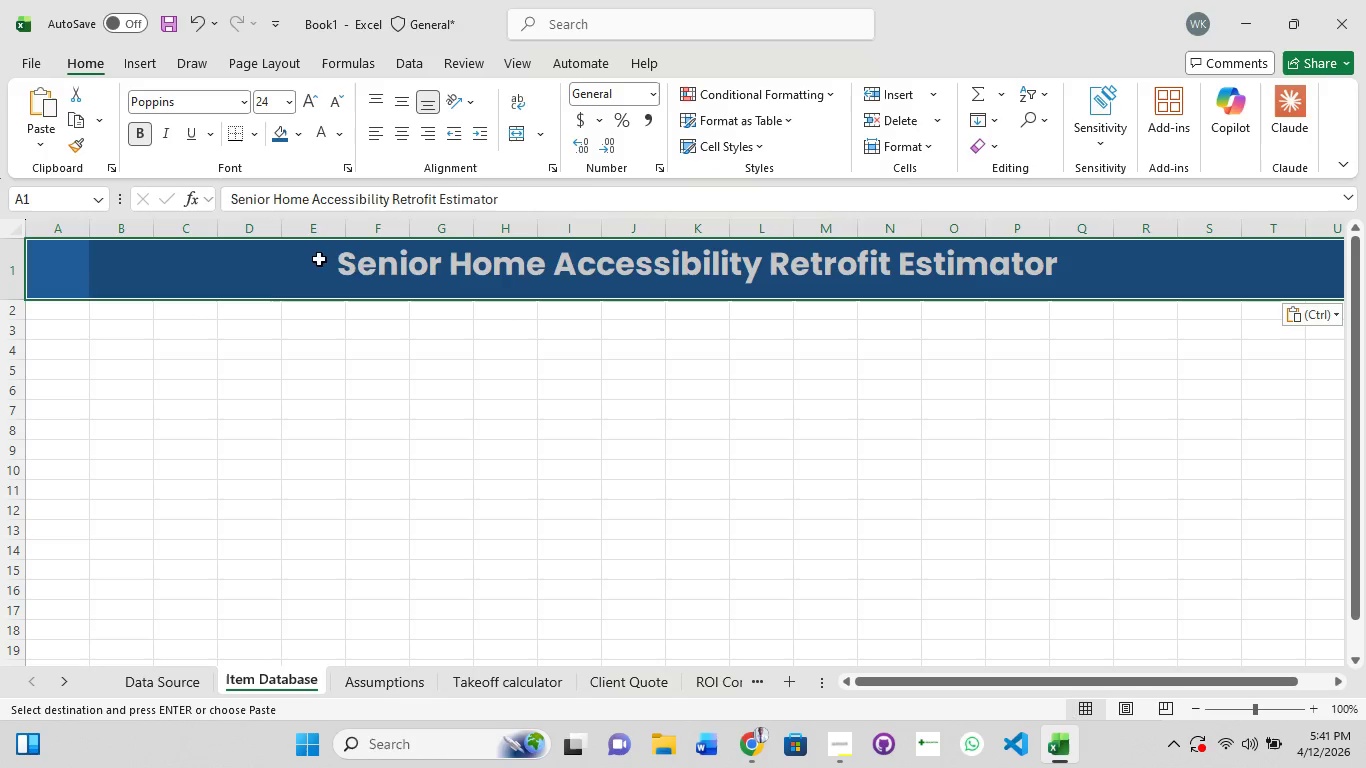 
left_click([365, 268])
 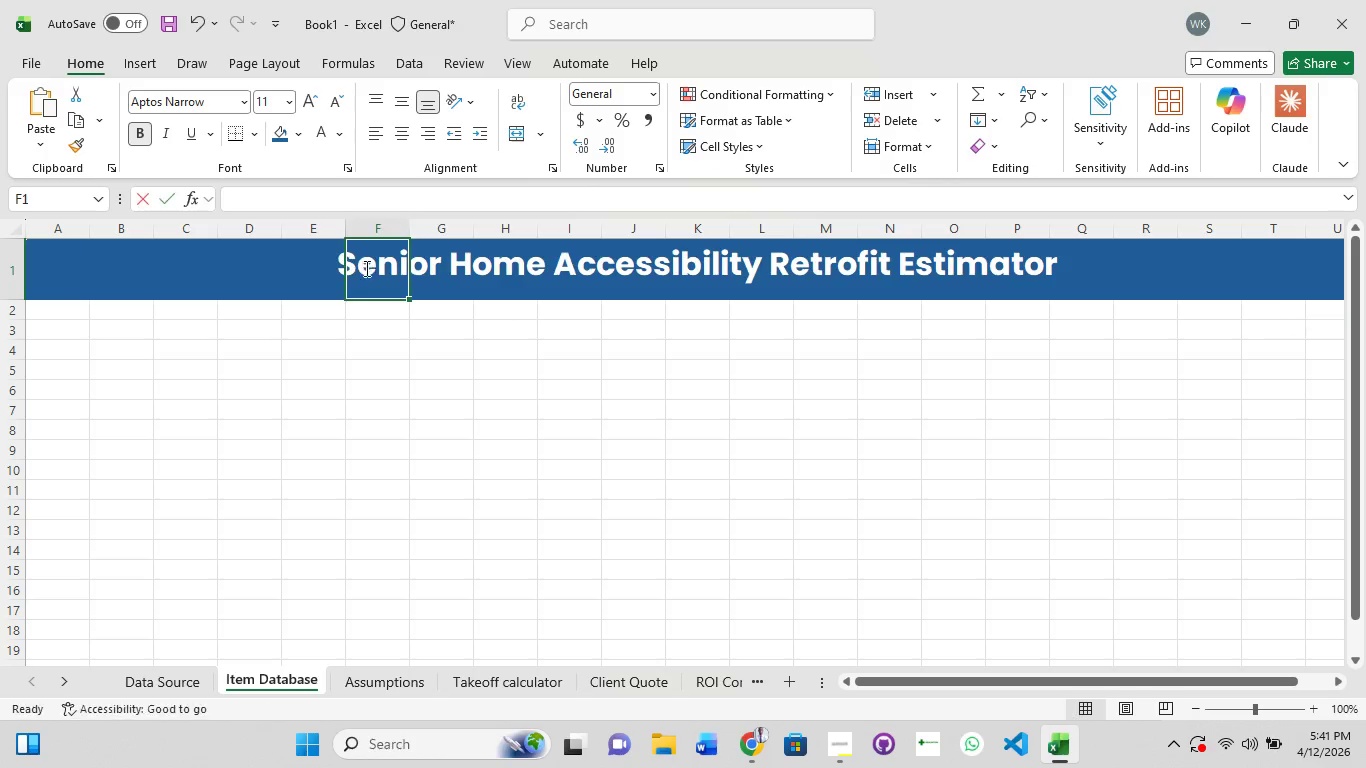 
double_click([365, 268])
 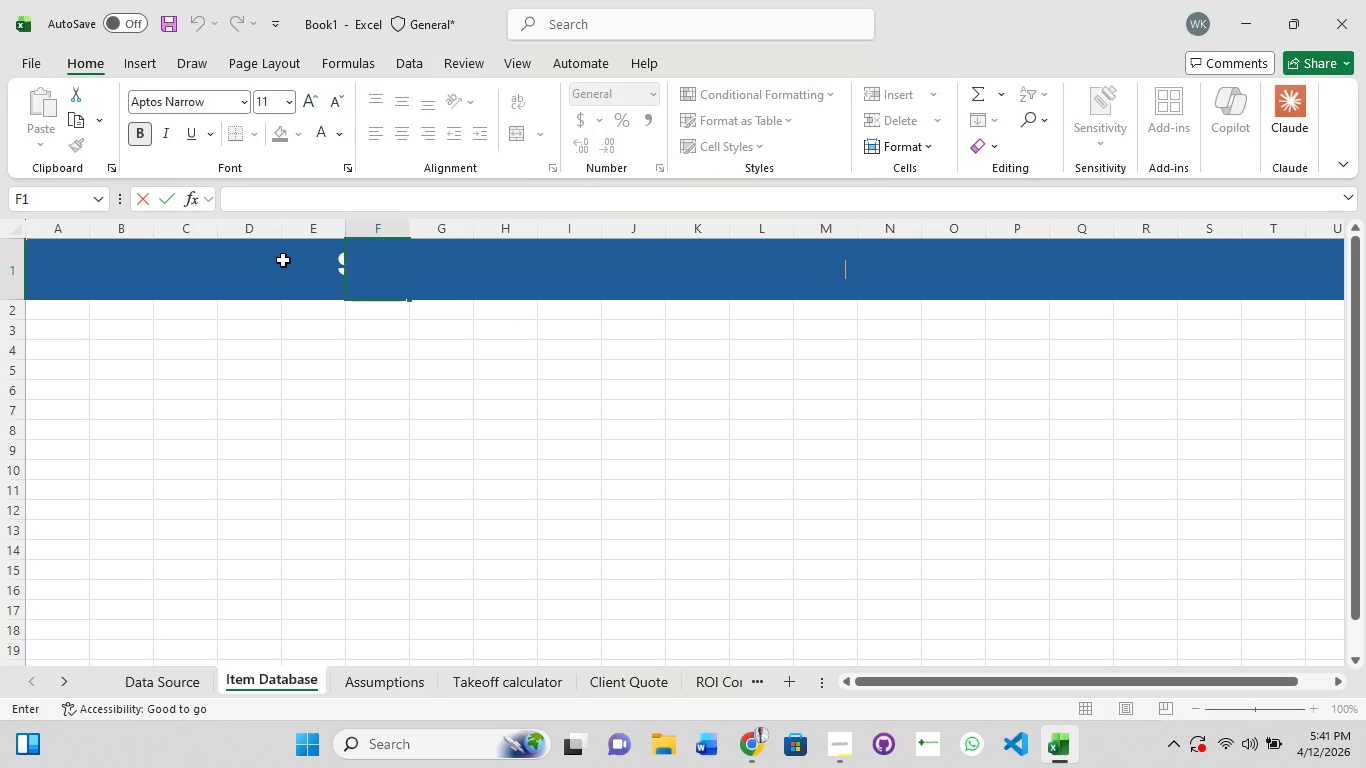 
left_click([283, 260])
 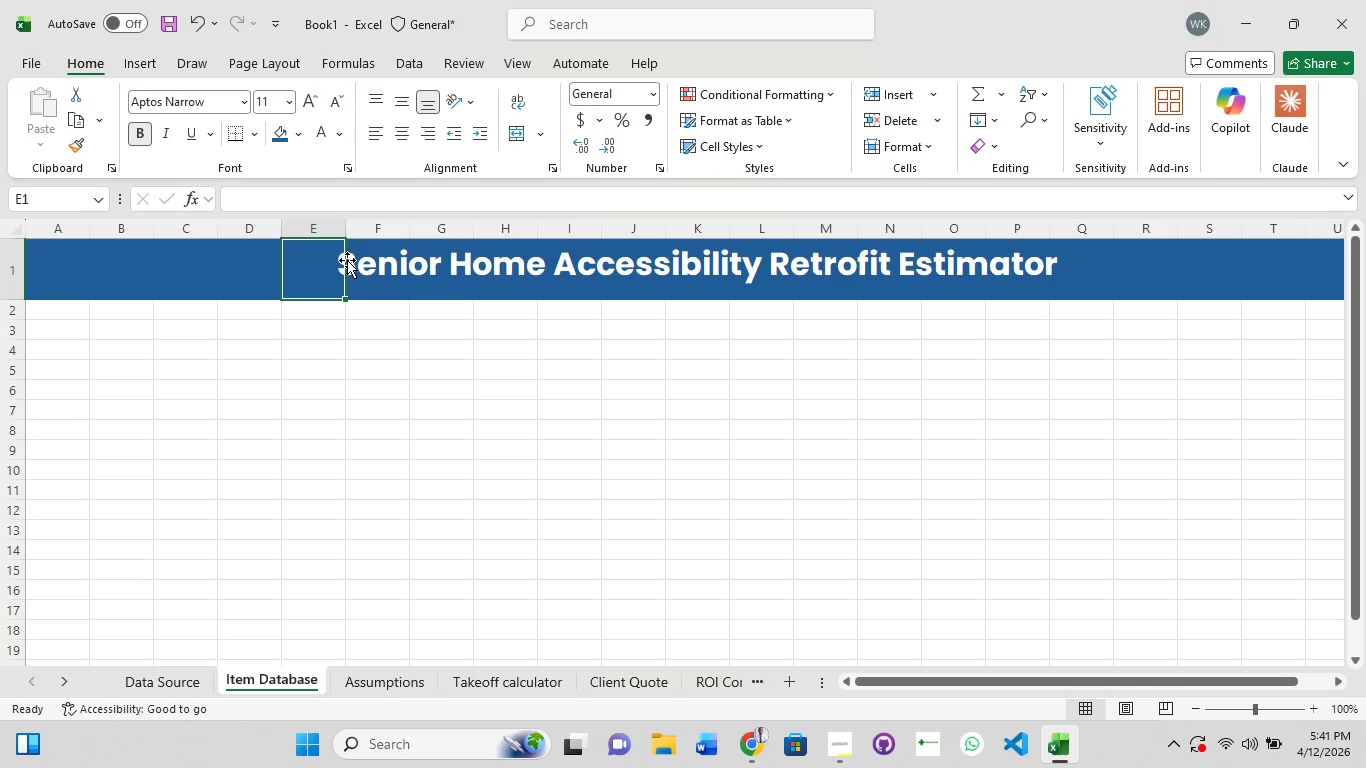 
left_click([347, 260])
 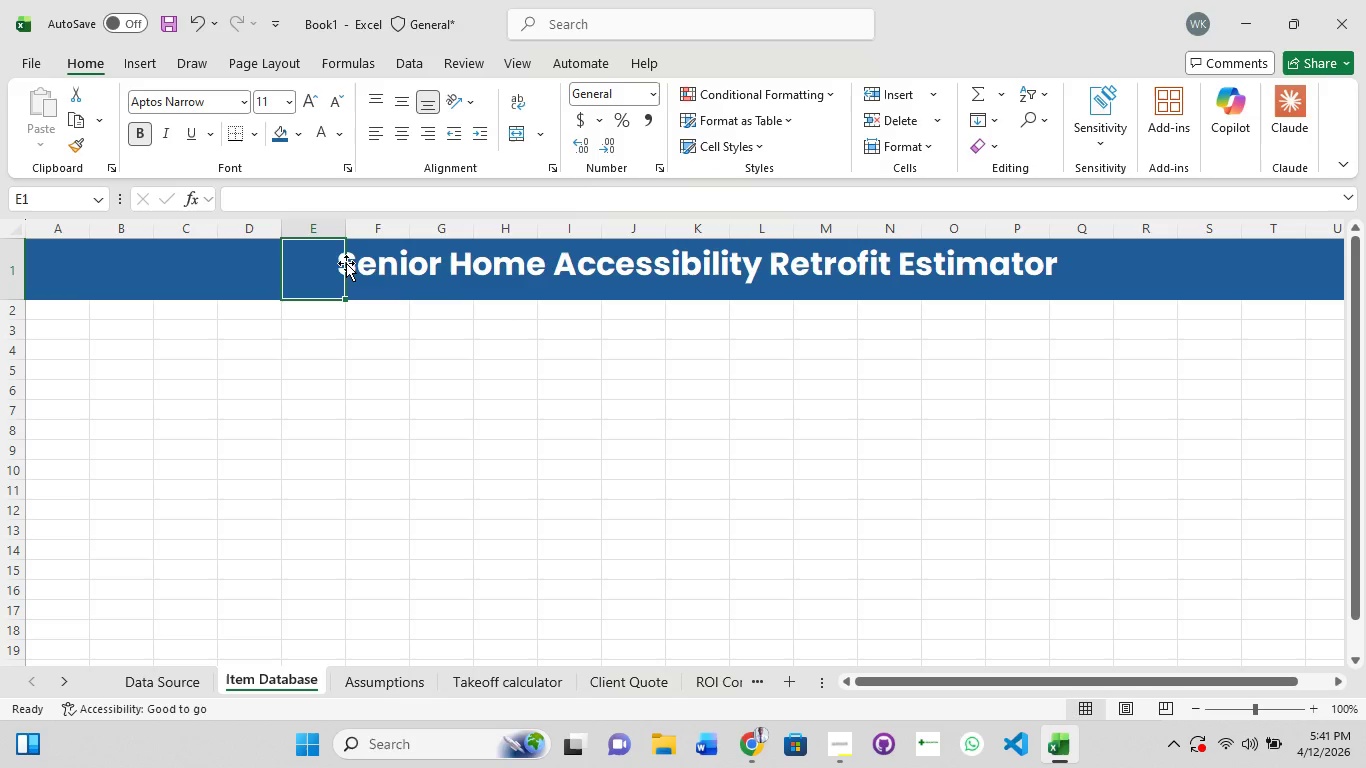 
left_click([339, 266])
 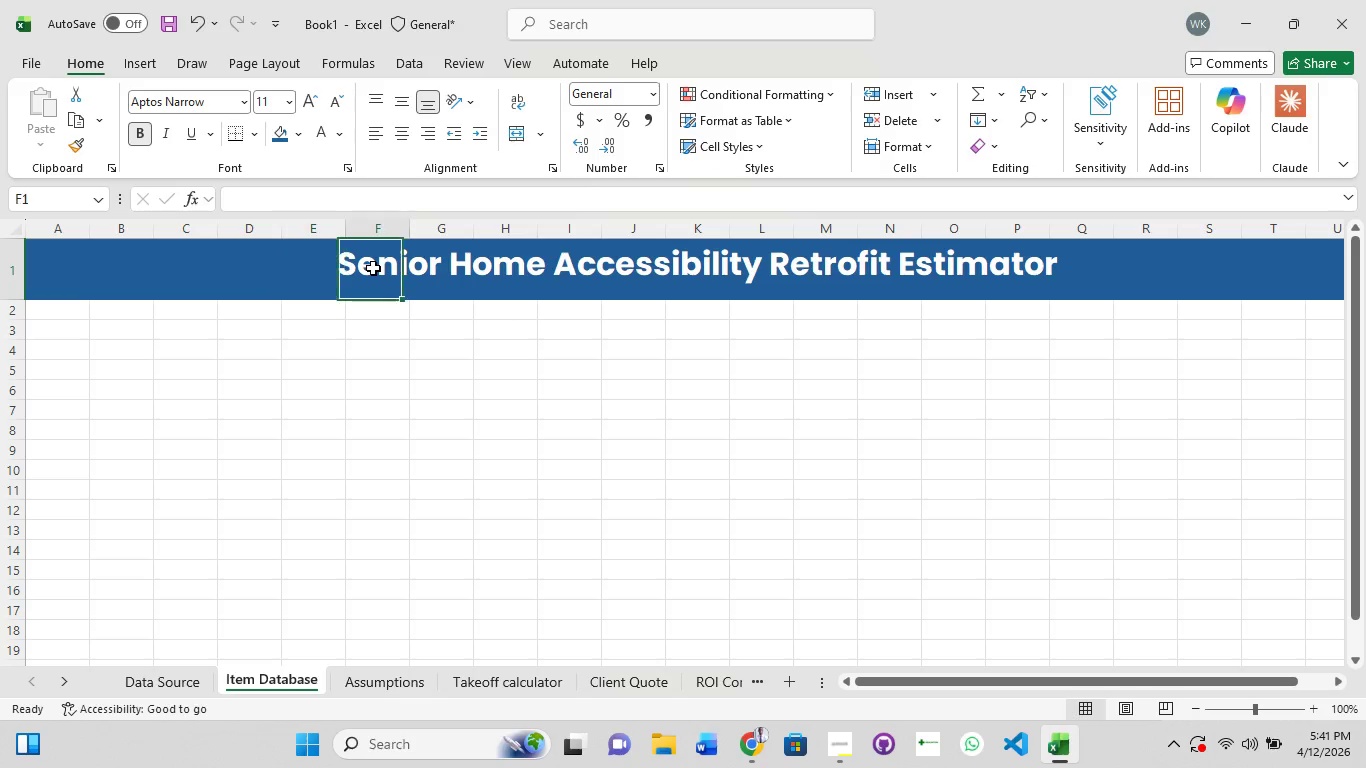 
left_click([373, 268])
 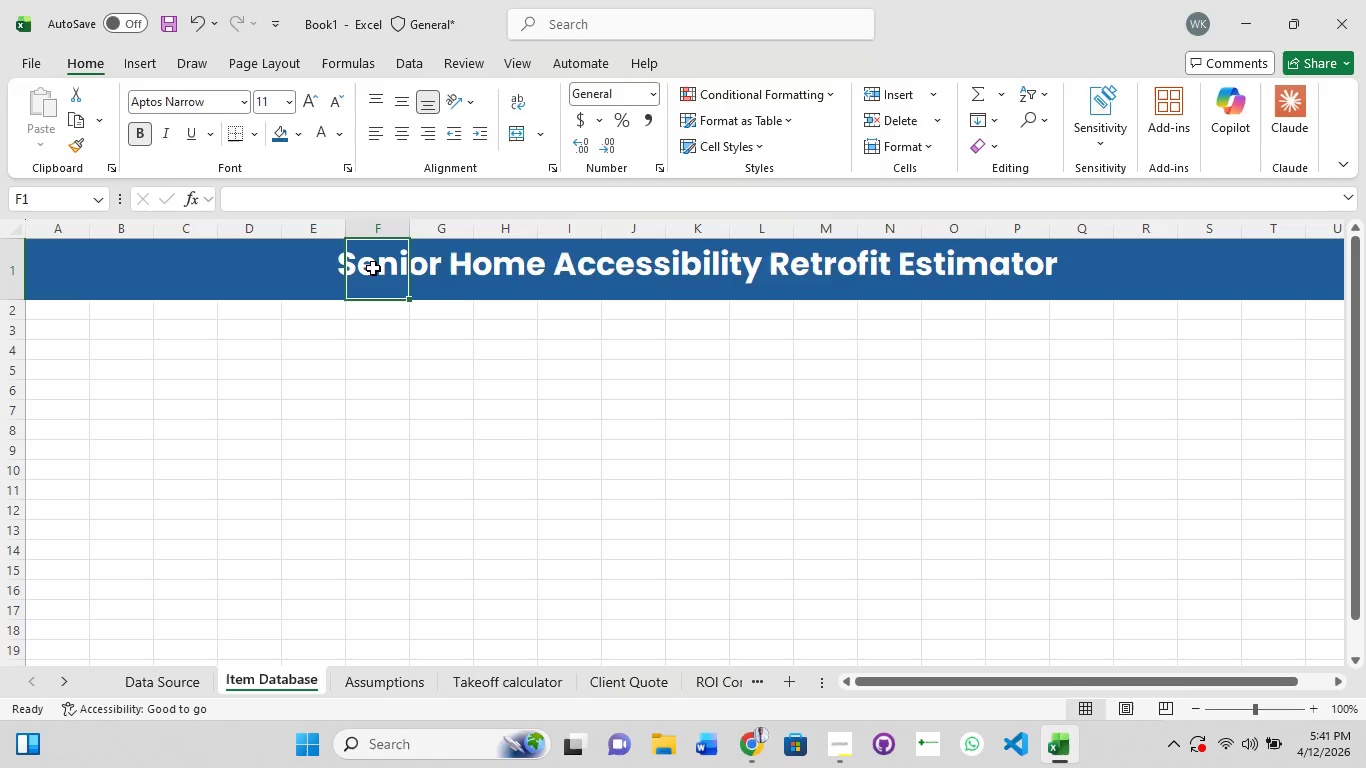 
double_click([373, 268])
 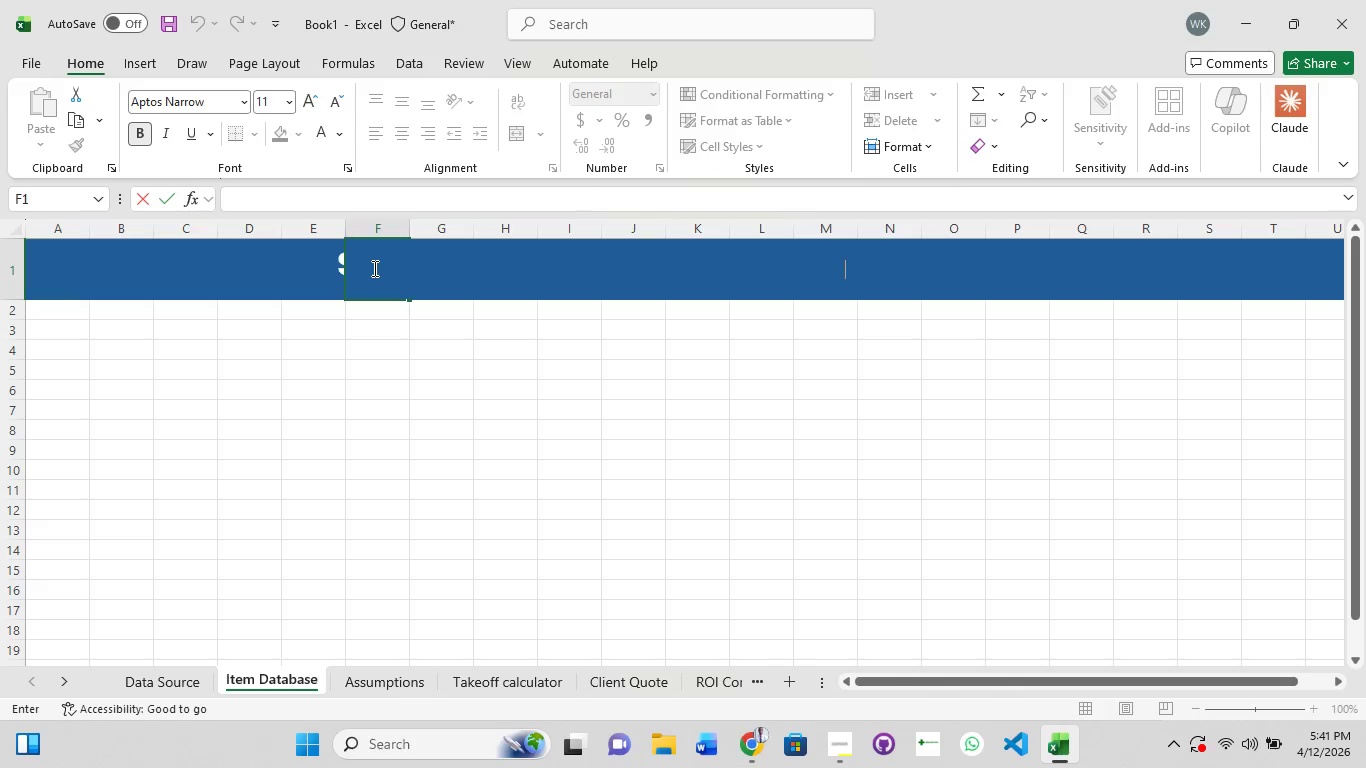 
type(fff)
key(Backspace)
key(Backspace)
key(Backspace)
 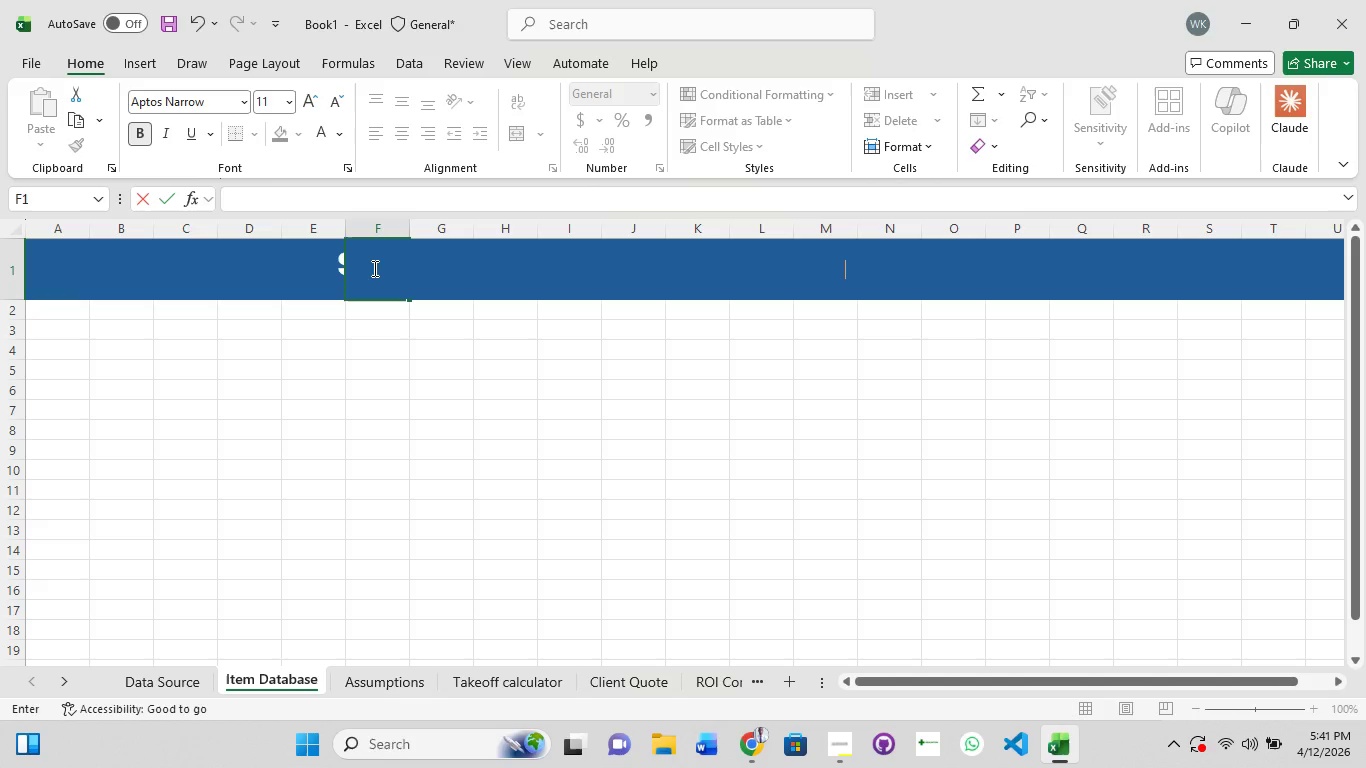 
key(Control+Z)
 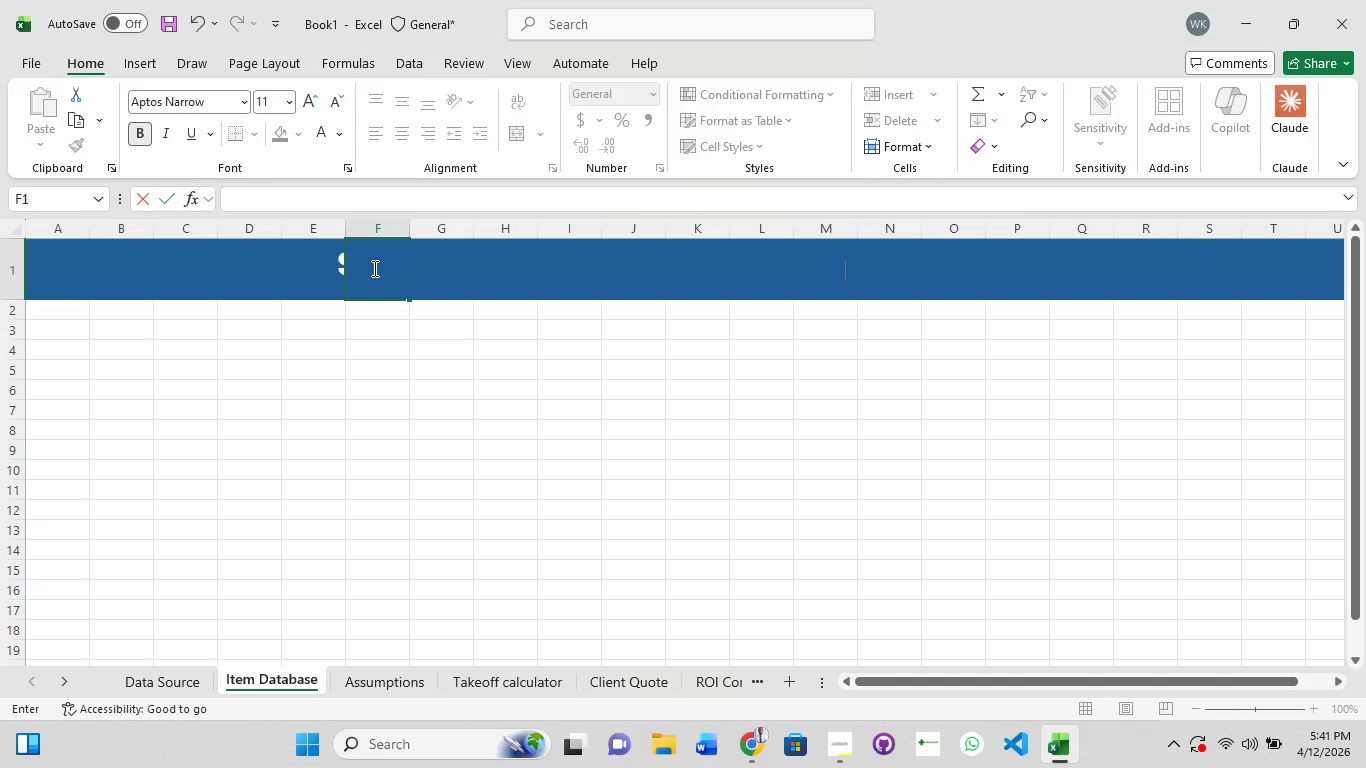 
key(Control+Z)
 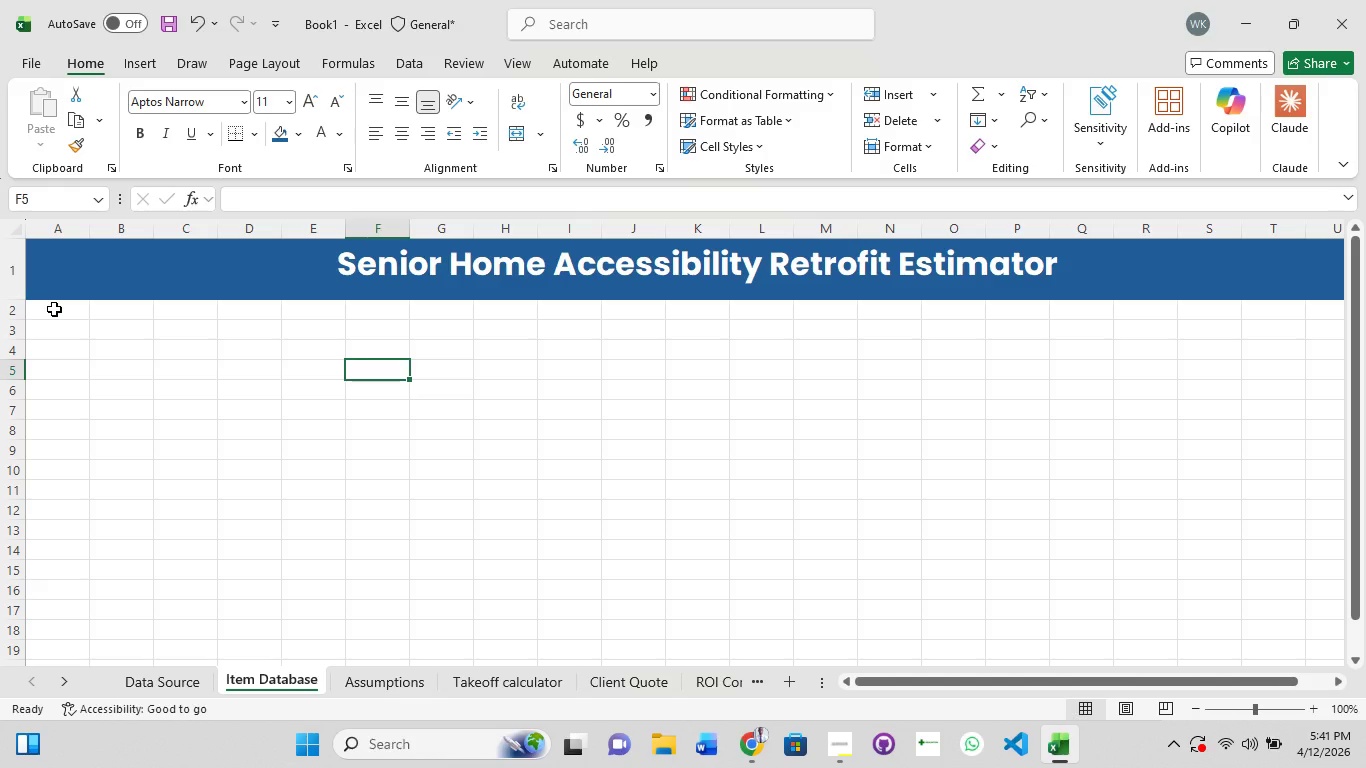 
left_click([60, 312])
 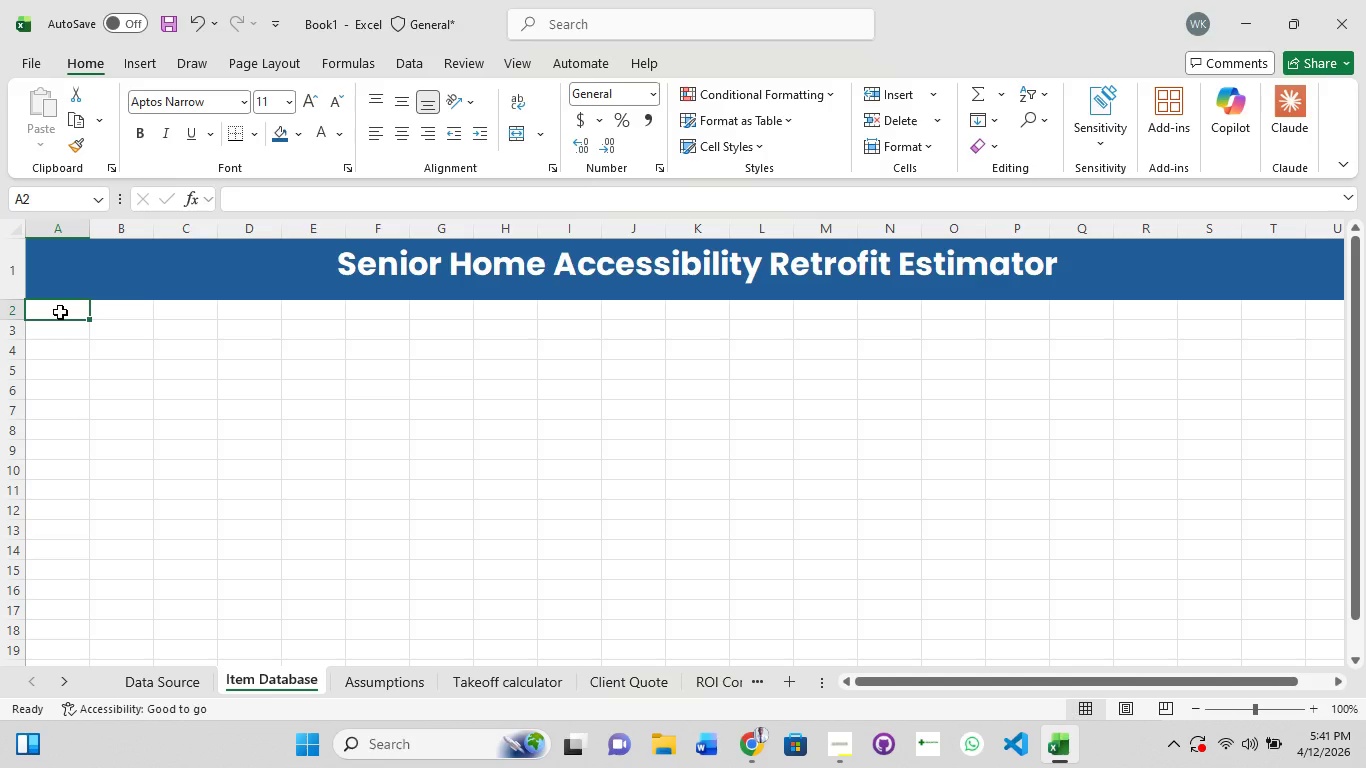 
wait(7.41)
 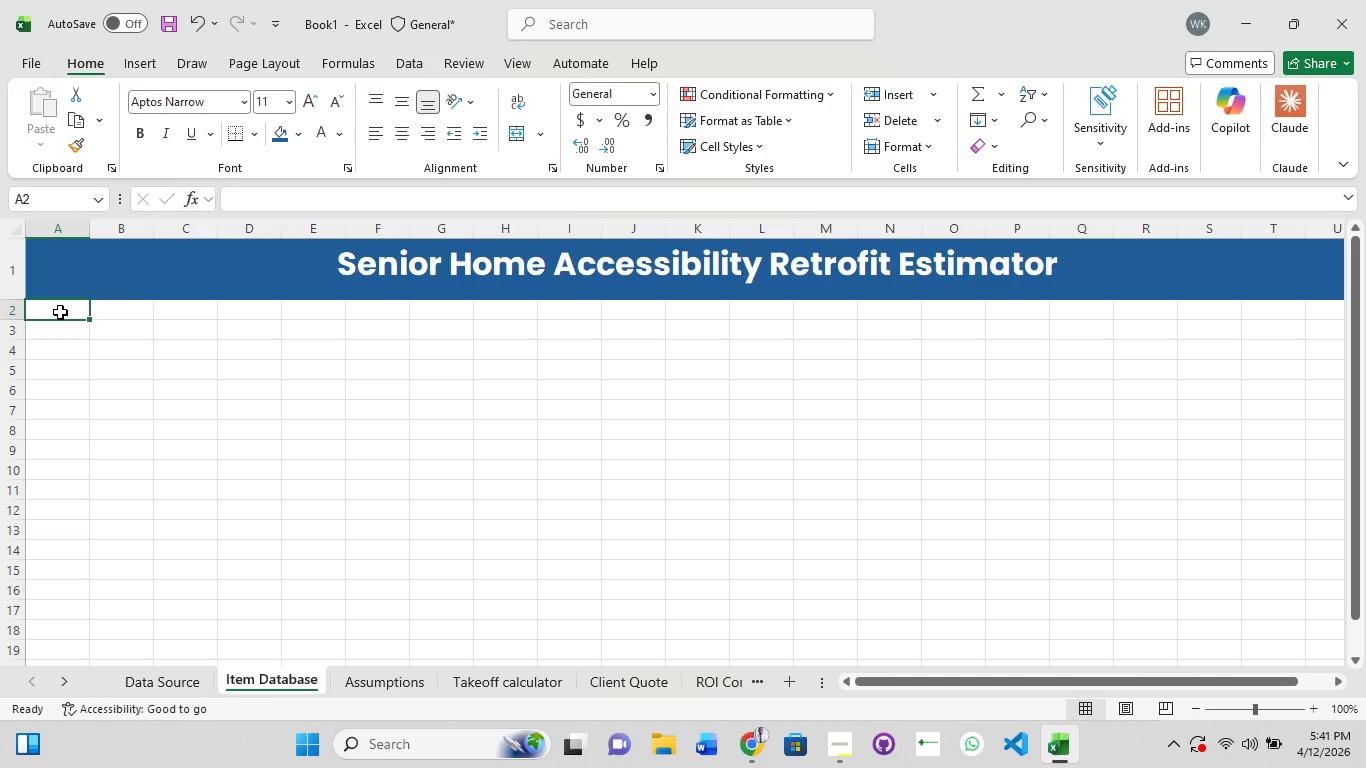 
double_click([60, 312])
 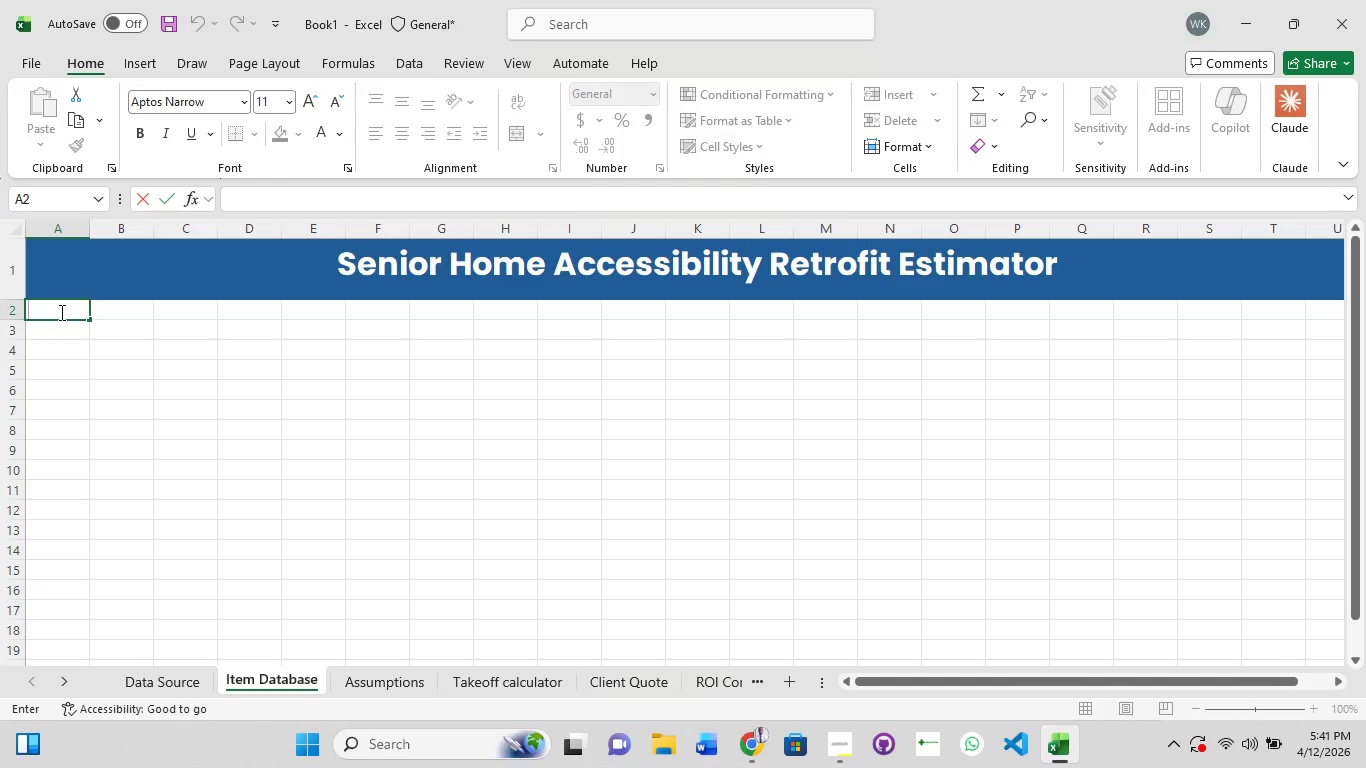 
type(Item ID)
 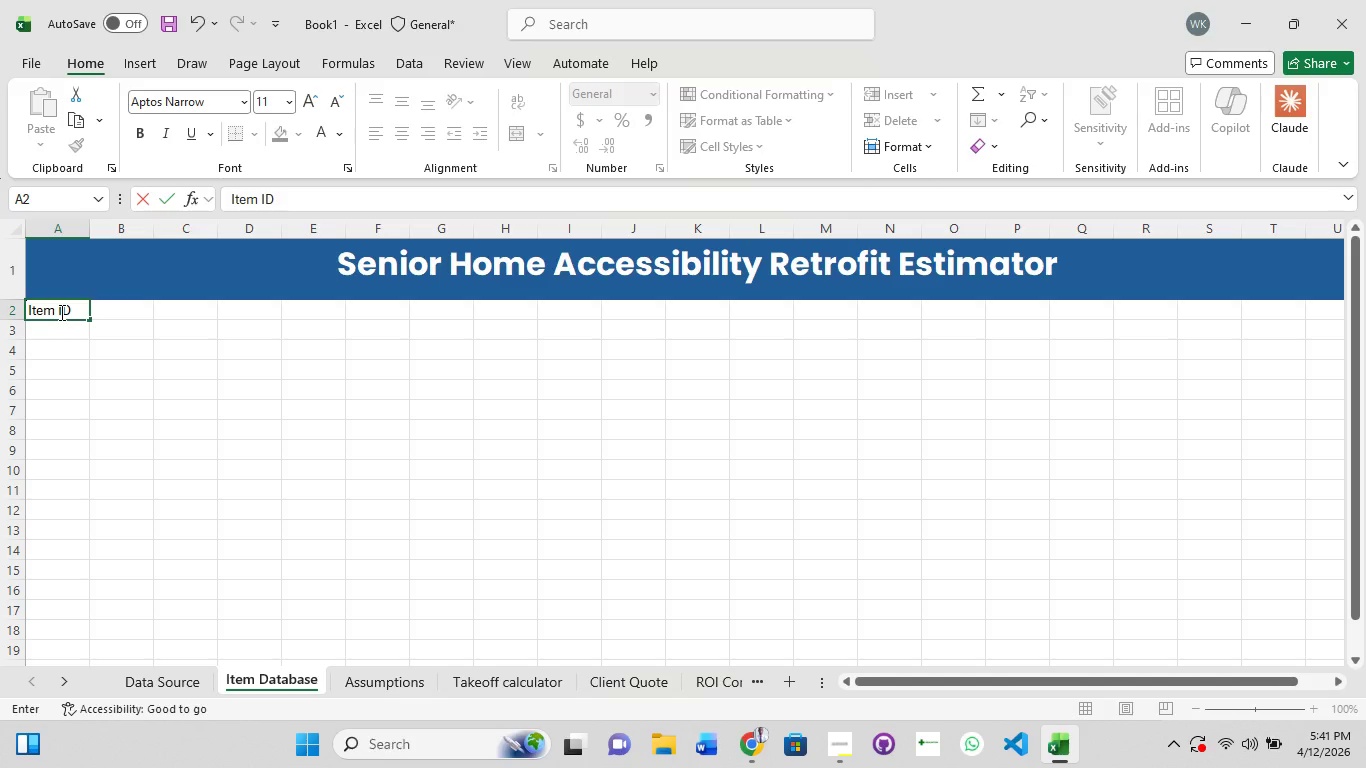 
key(ArrowRight)
 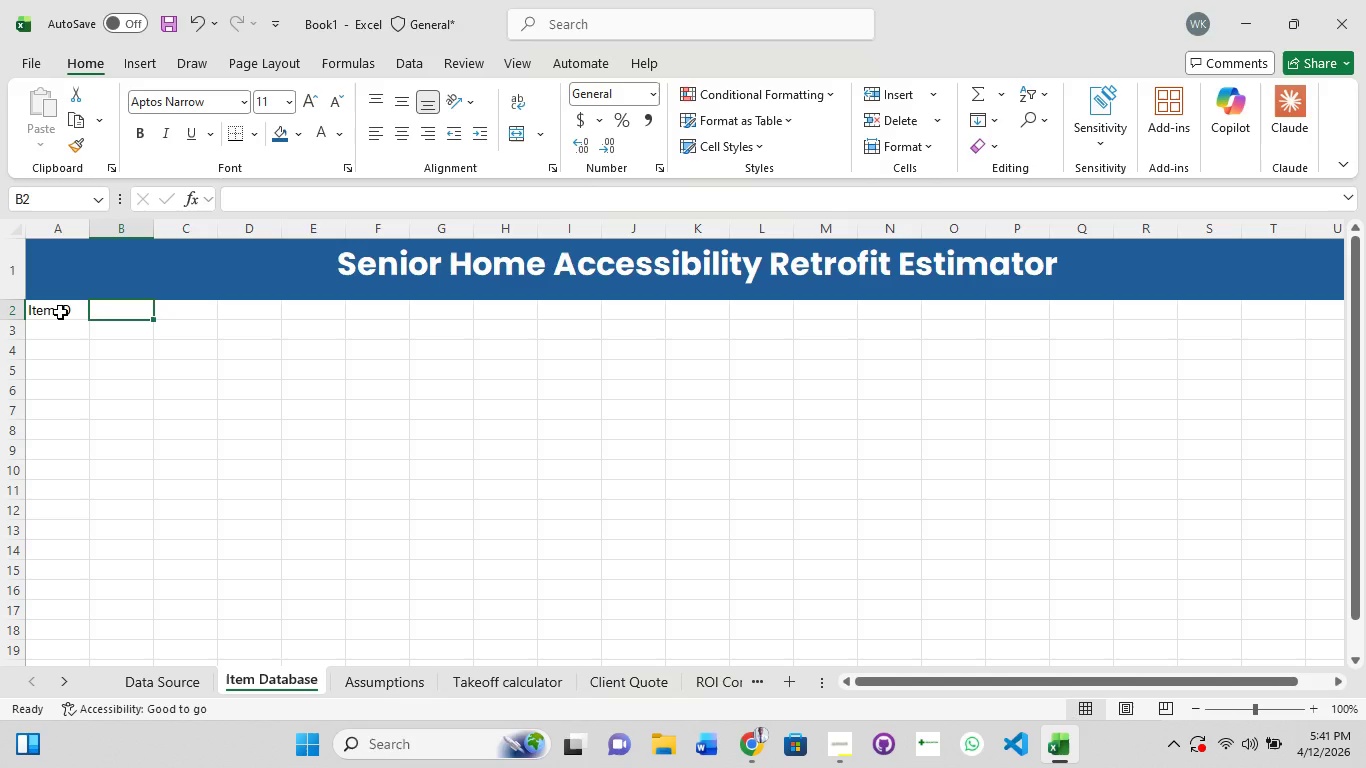 
type(Category)
 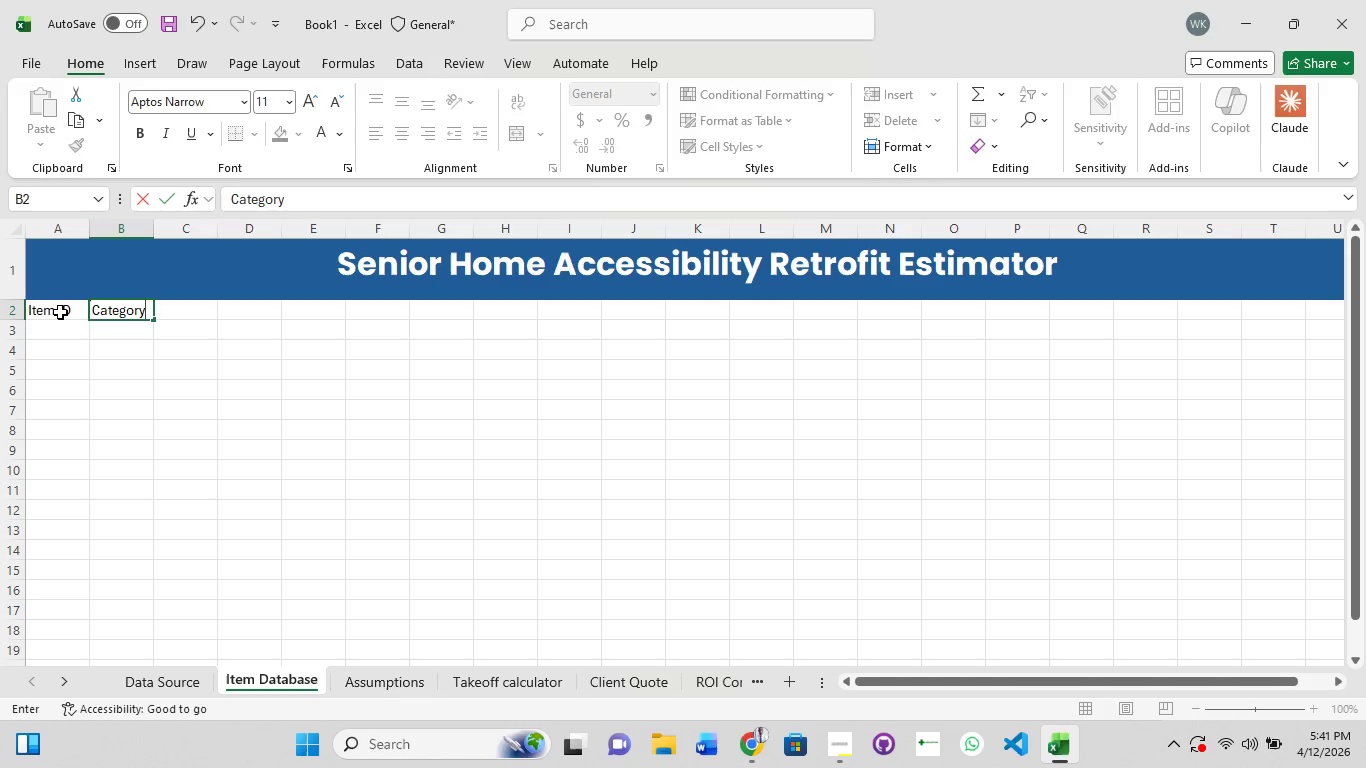 
key(ArrowRight)
 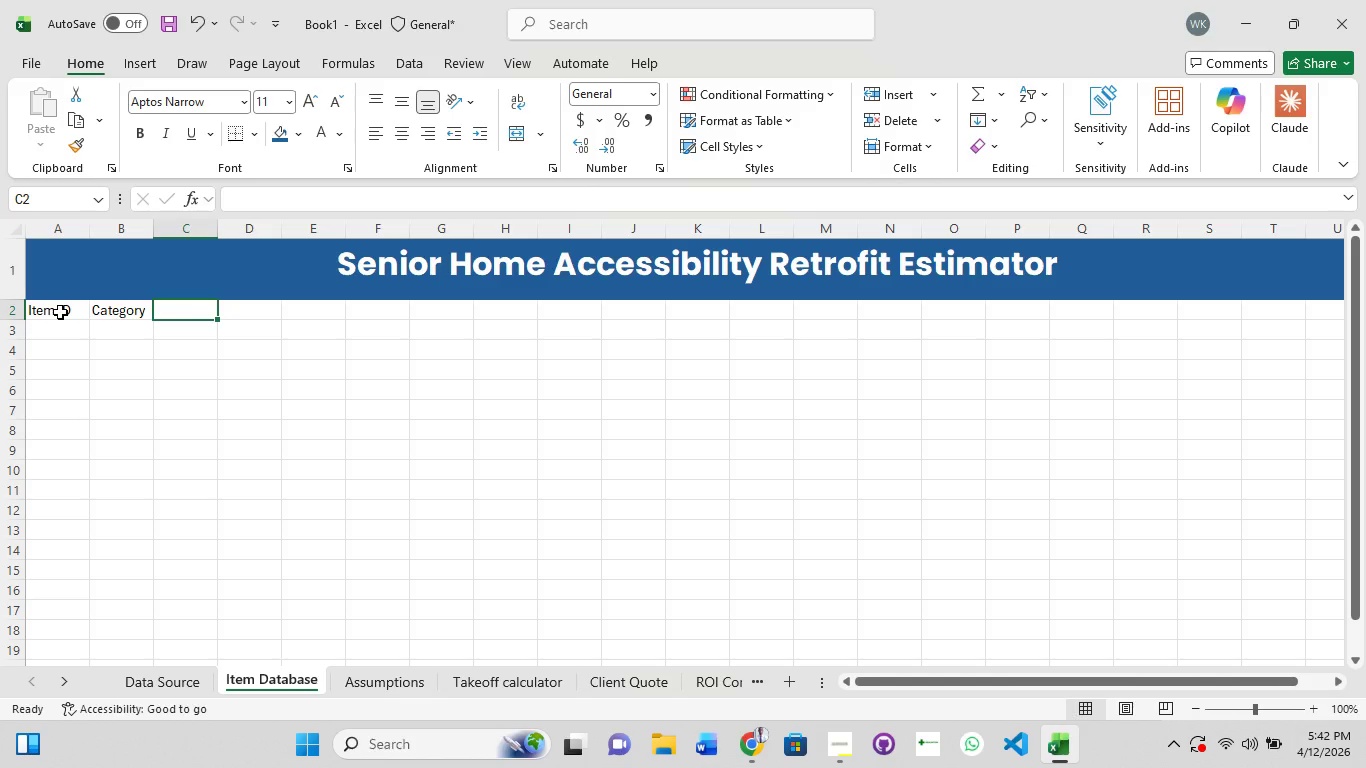 
type(Item Name)
 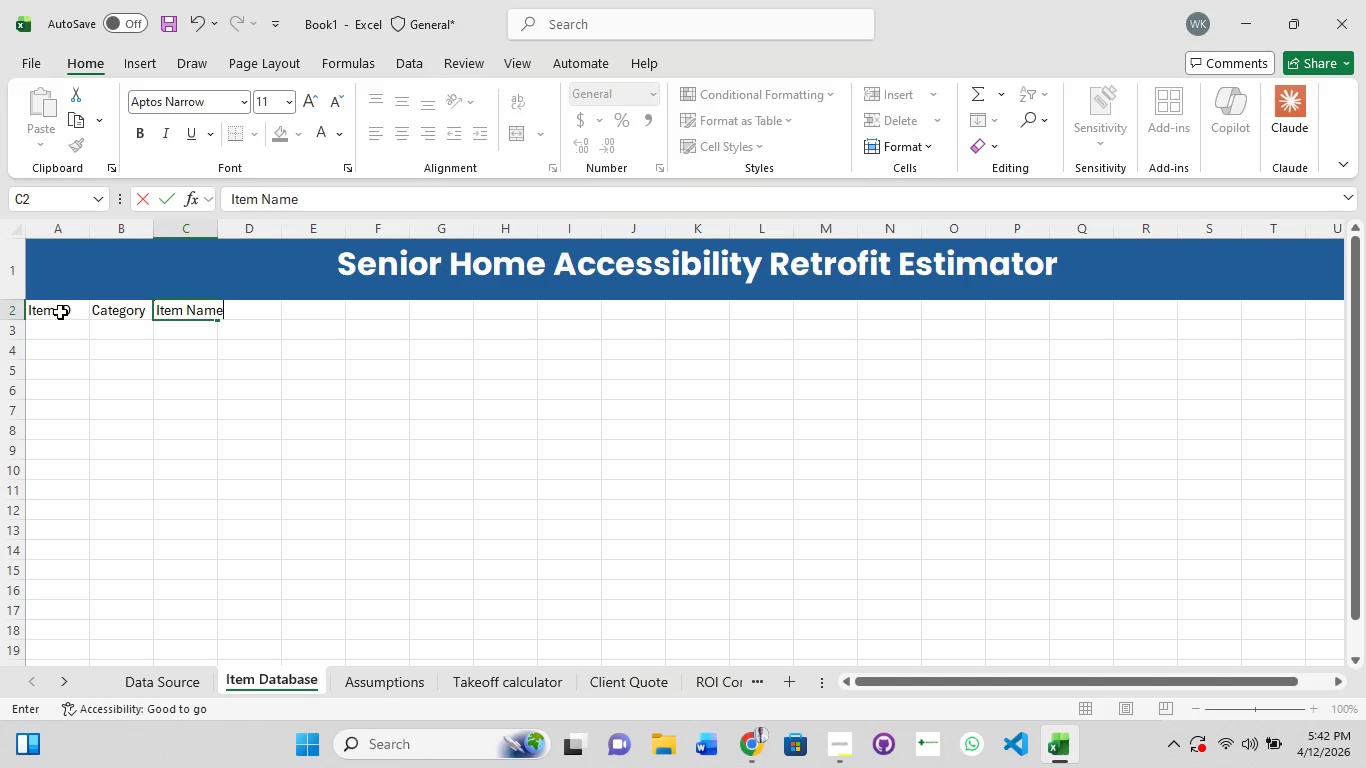 
key(ArrowRight)
 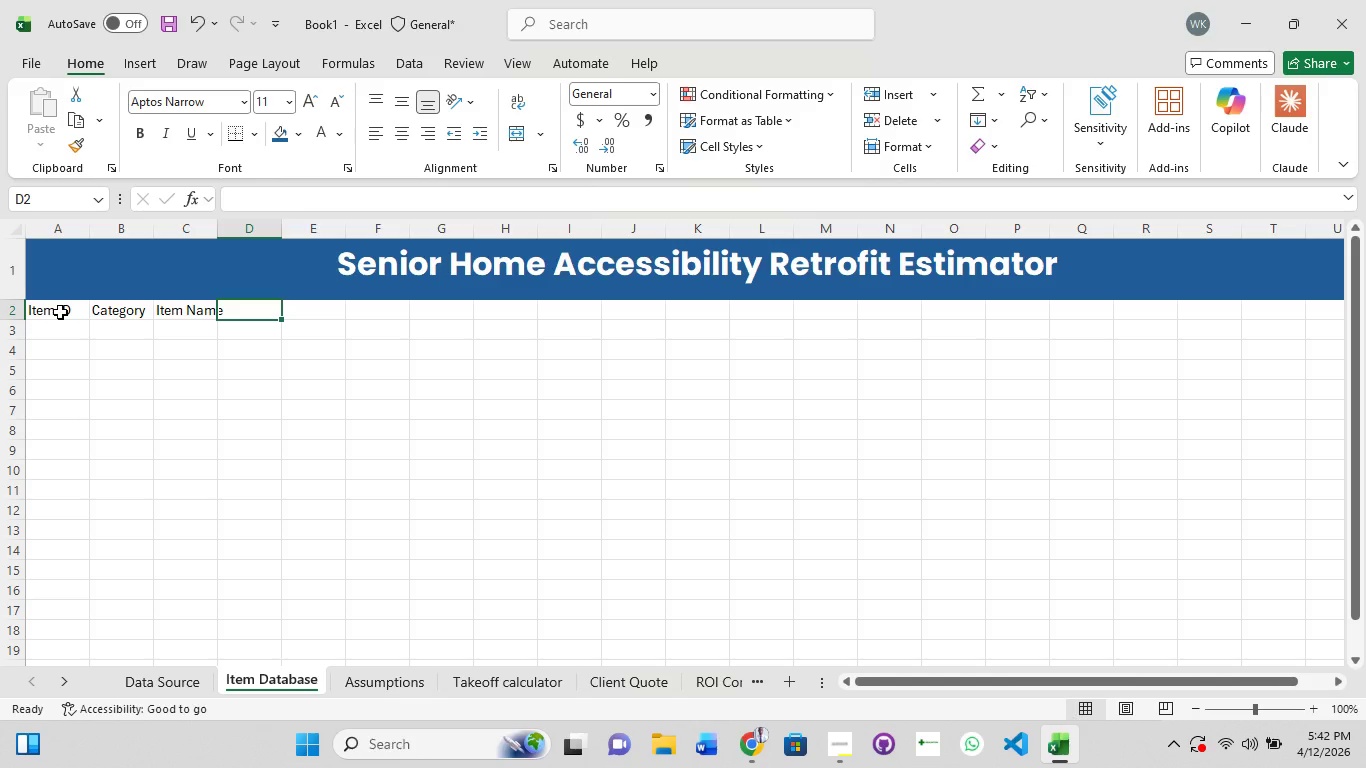 
type(Unit Material)
 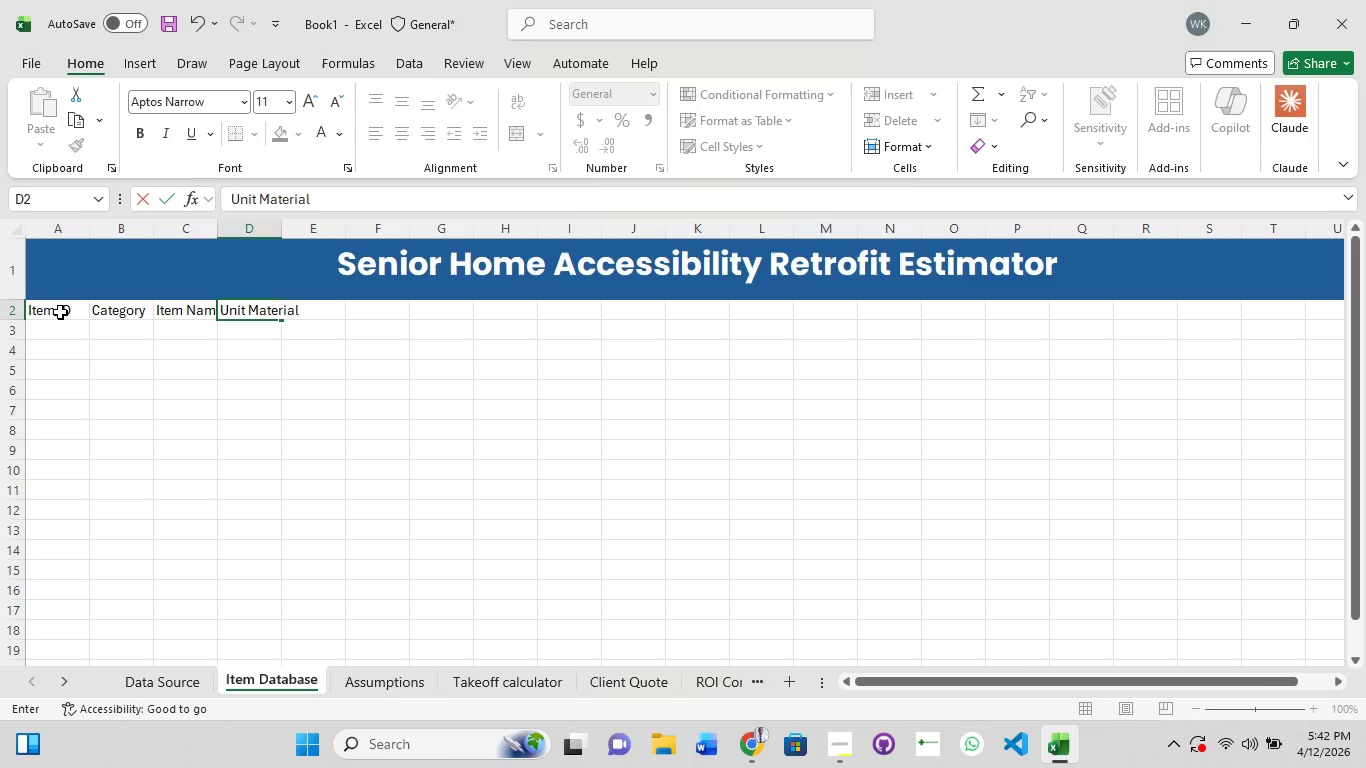 
wait(7.53)
 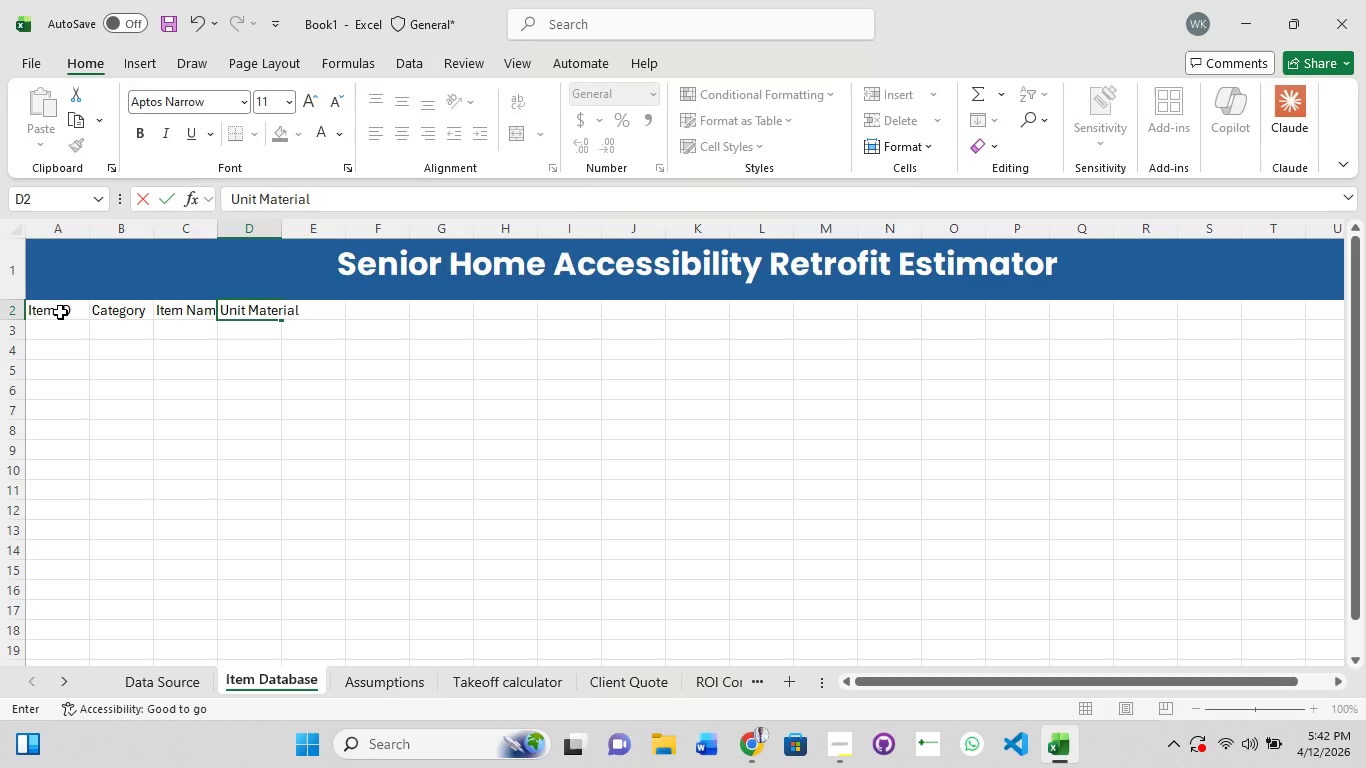 
key(Backspace)
 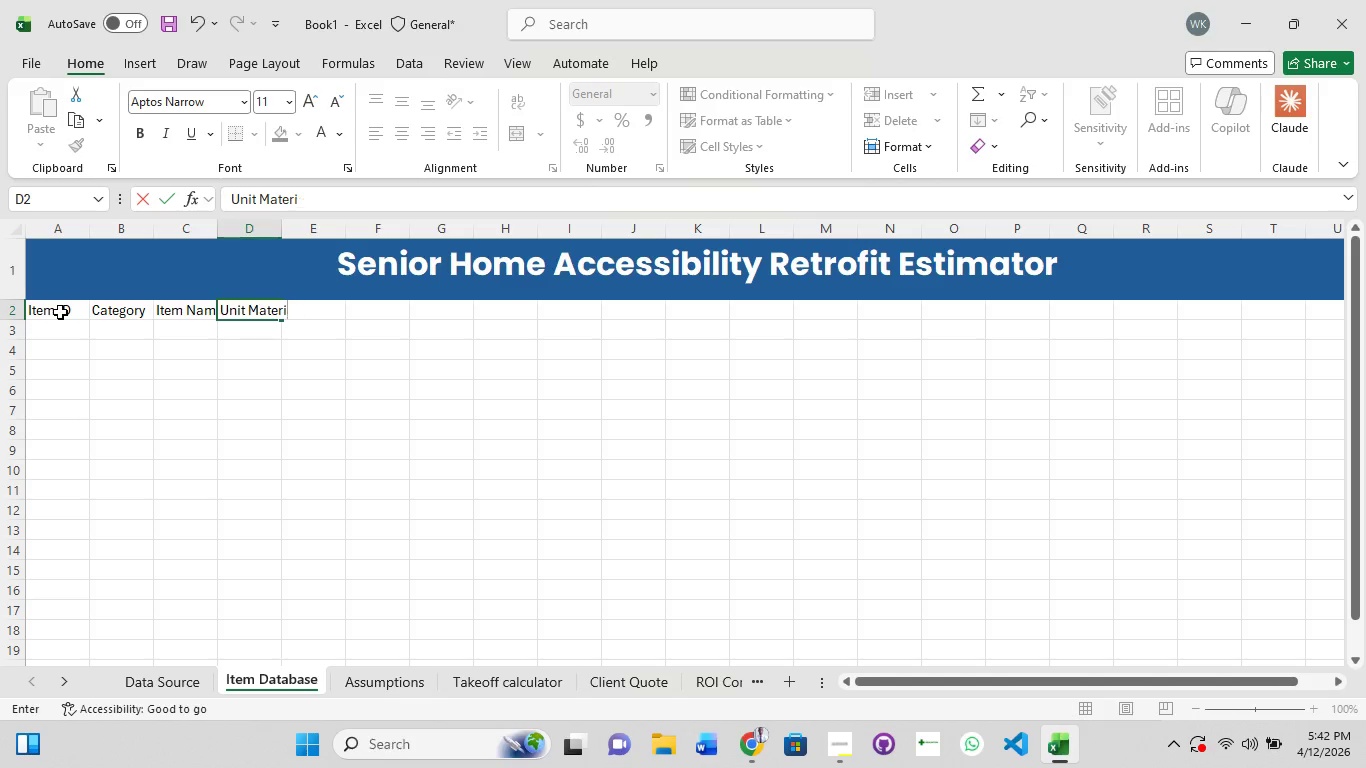 
key(Backspace)
 